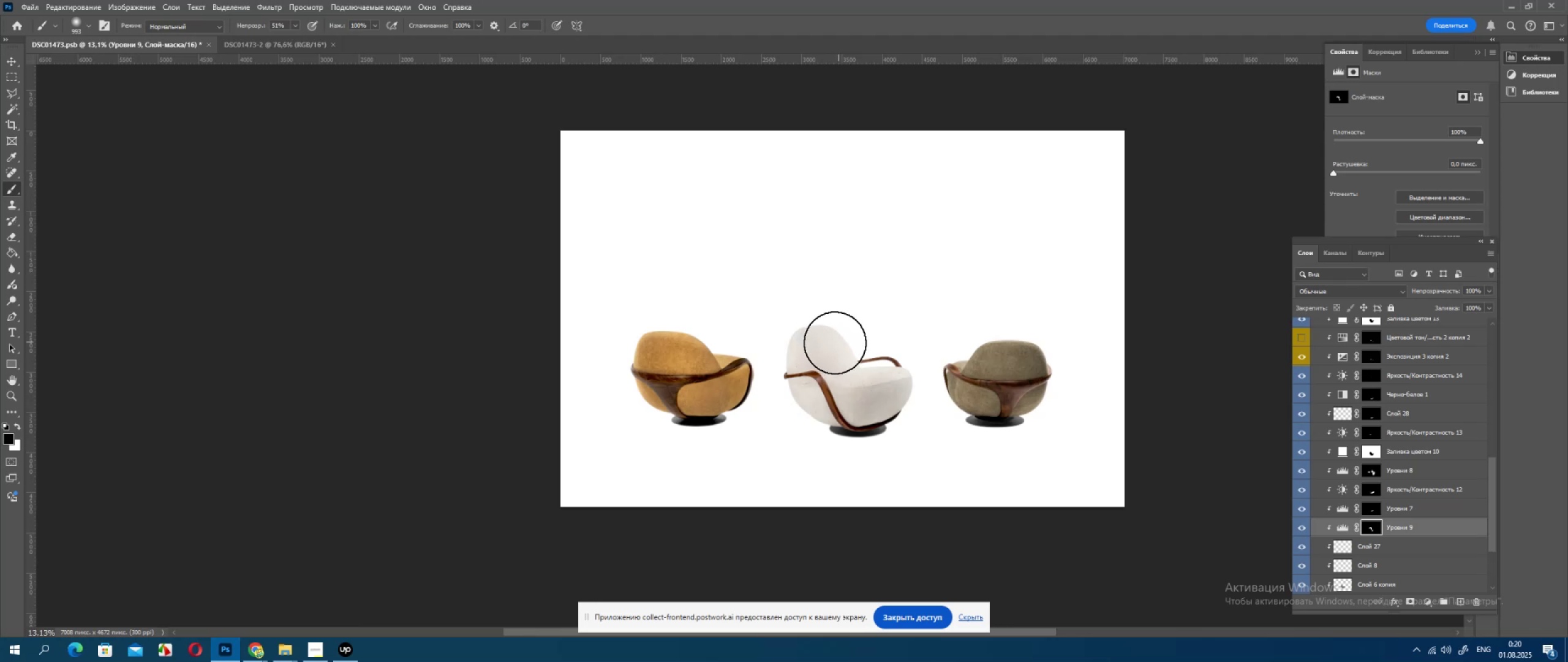 
hold_key(key=AltLeft, duration=0.88)
scroll: coordinate [830, 327], scroll_direction: up, amount: 5.0
 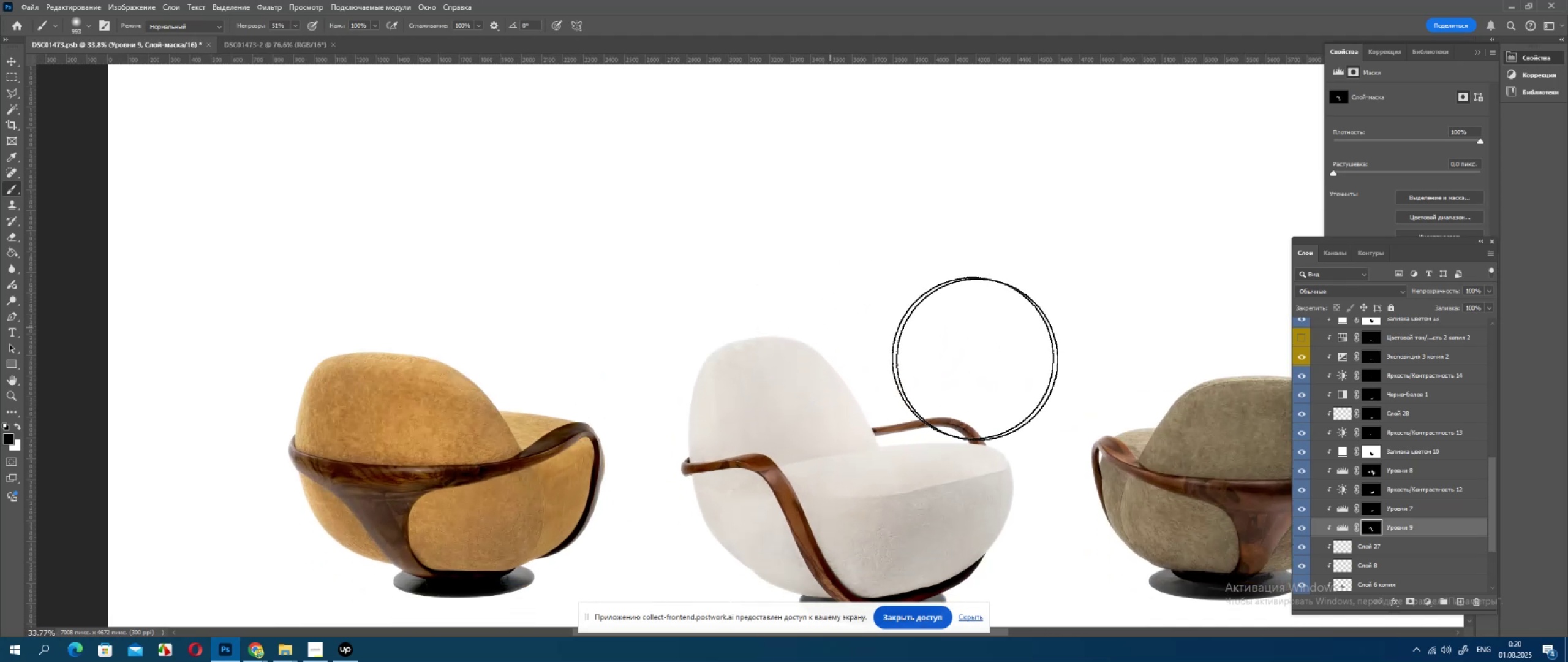 
hold_key(key=AltLeft, duration=0.65)
scroll: coordinate [895, 393], scroll_direction: up, amount: 8.0
 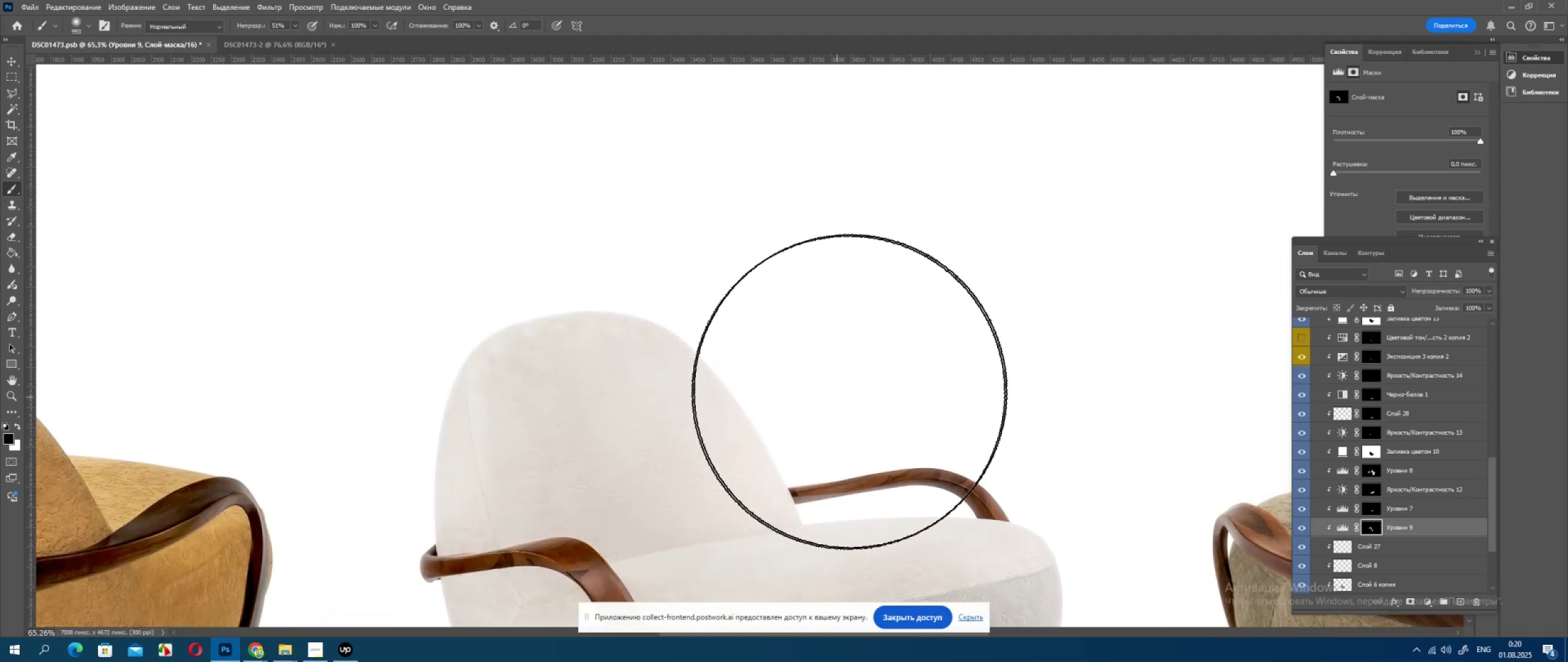 
hold_key(key=Space, duration=0.73)
 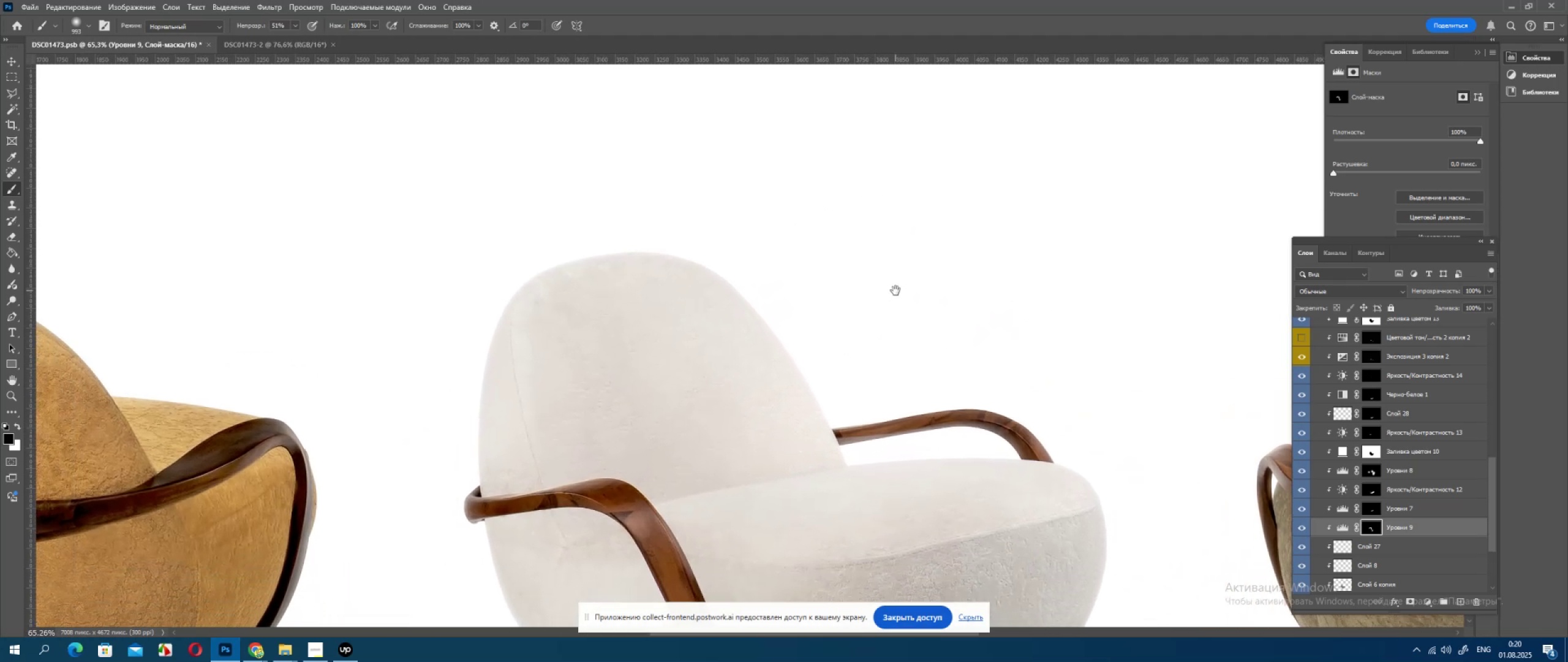 
hold_key(key=AltLeft, duration=0.31)
scroll: coordinate [889, 313], scroll_direction: down, amount: 4.0
 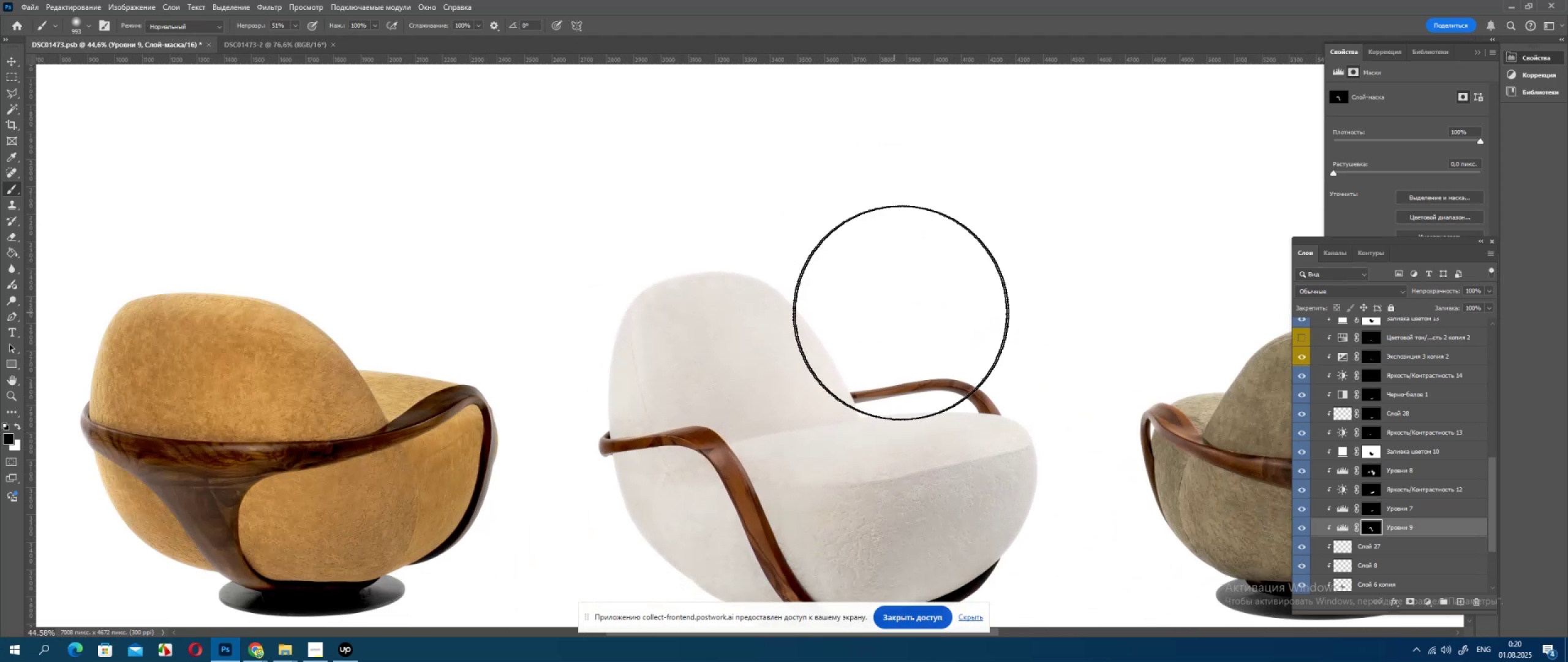 
key(Alt+AltLeft)
 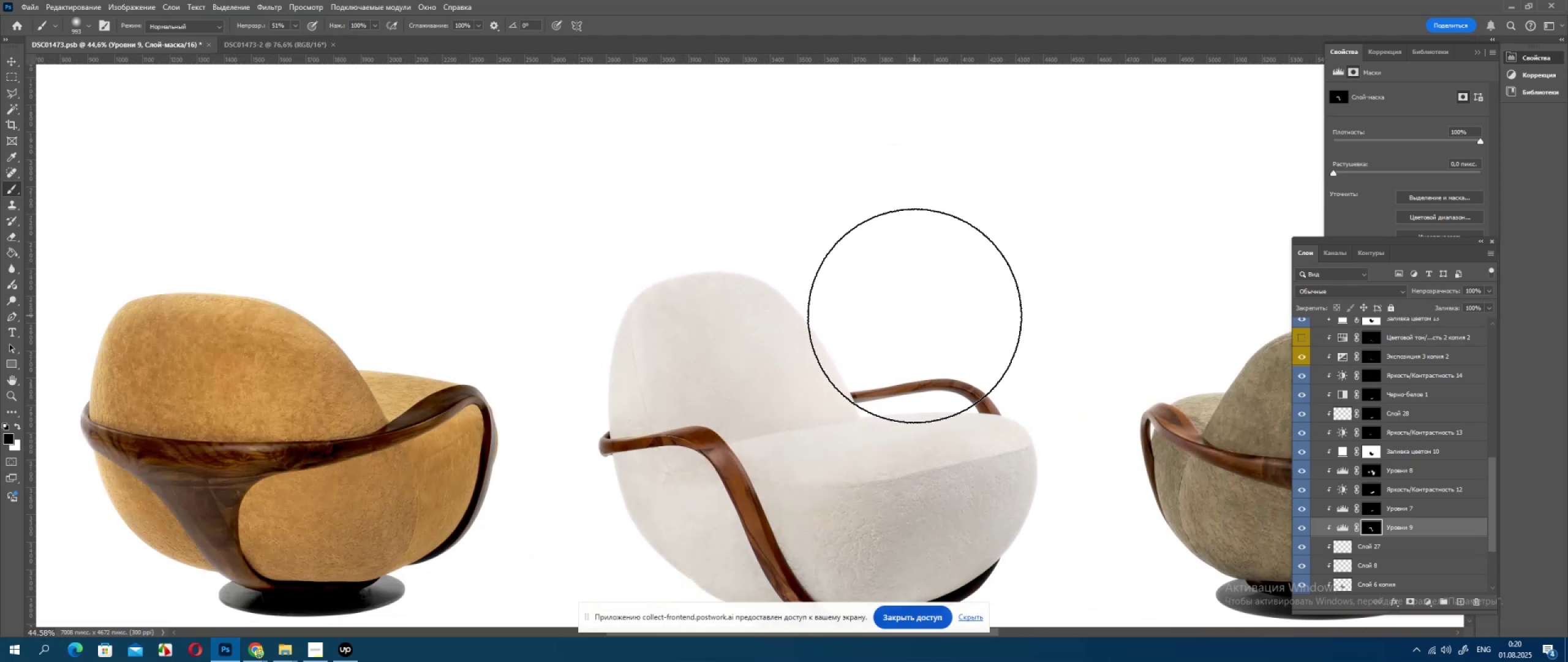 
scroll: coordinate [914, 316], scroll_direction: down, amount: 4.0
 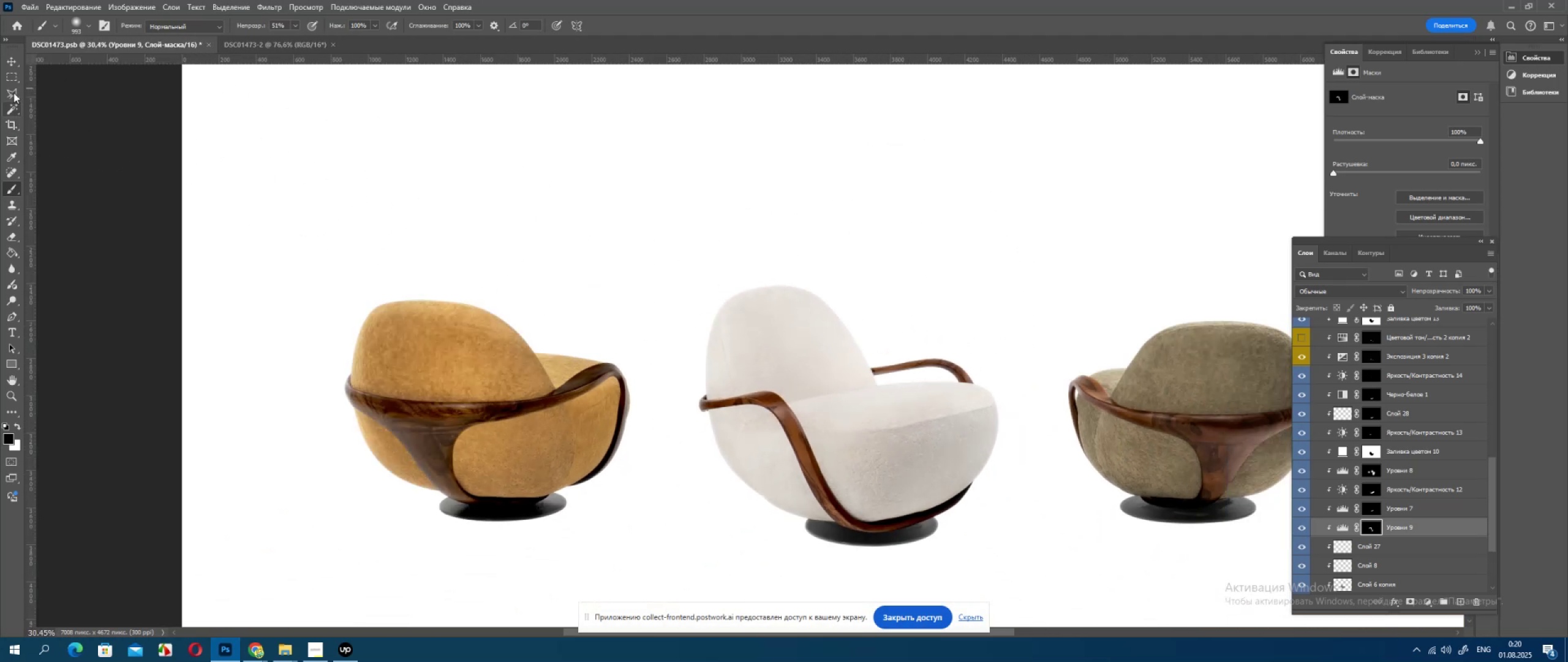 
left_click([14, 92])
 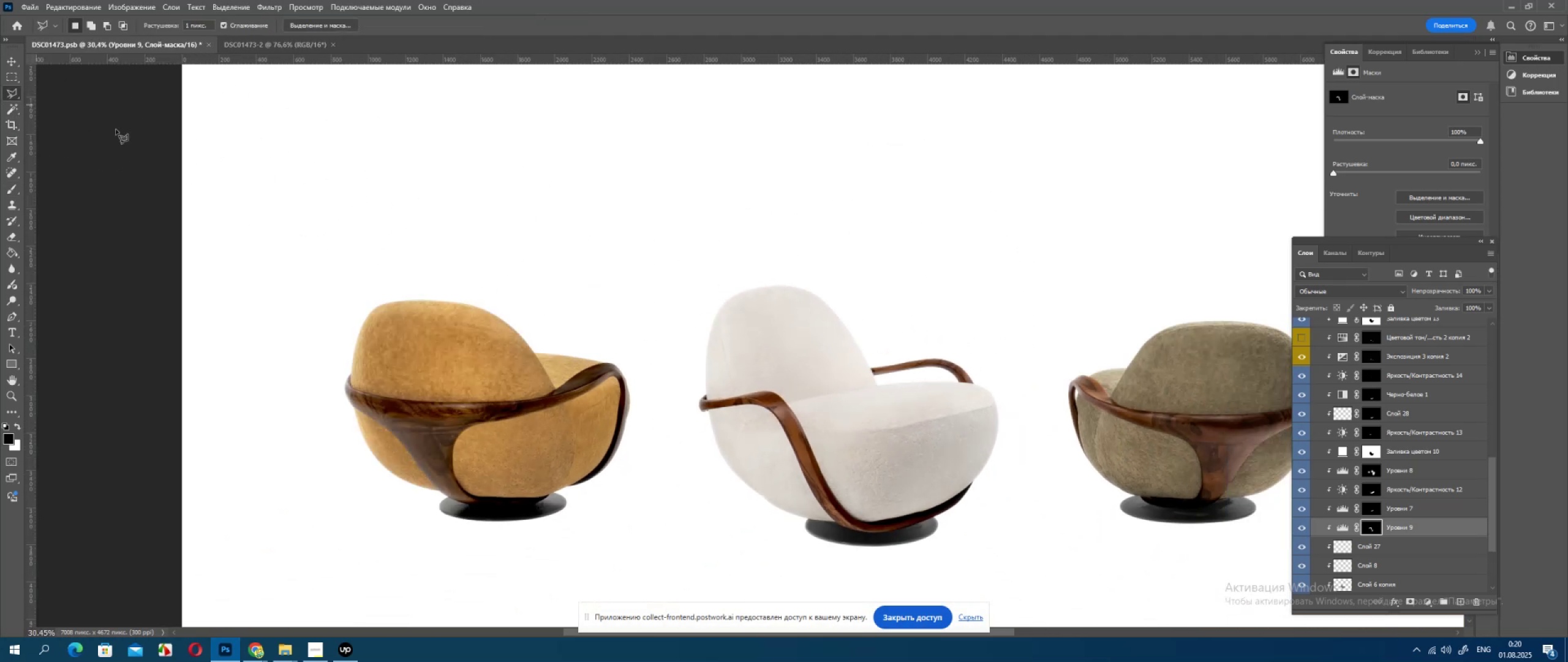 
hold_key(key=AltLeft, duration=0.49)
scroll: coordinate [766, 329], scroll_direction: up, amount: 6.0
 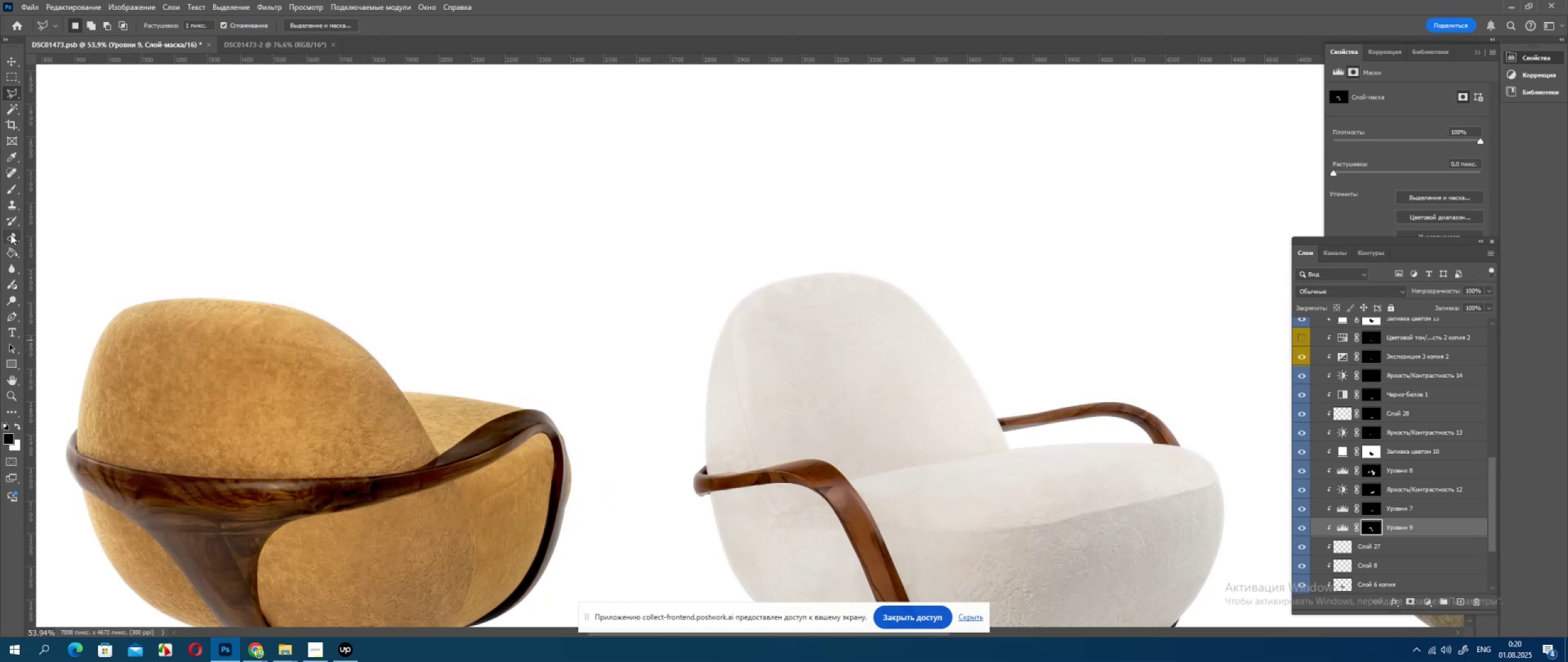 
key(Alt+AltLeft)
 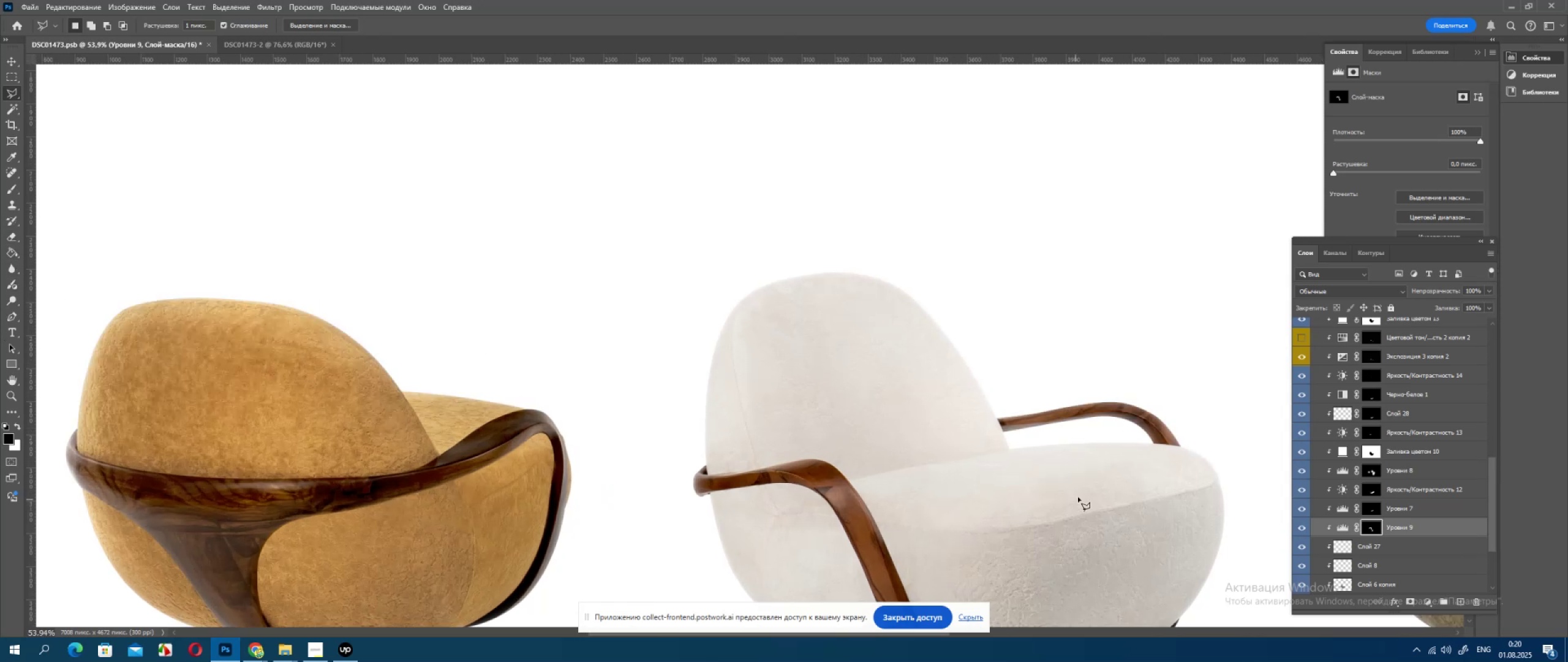 
scroll: coordinate [1371, 407], scroll_direction: up, amount: 2.0
 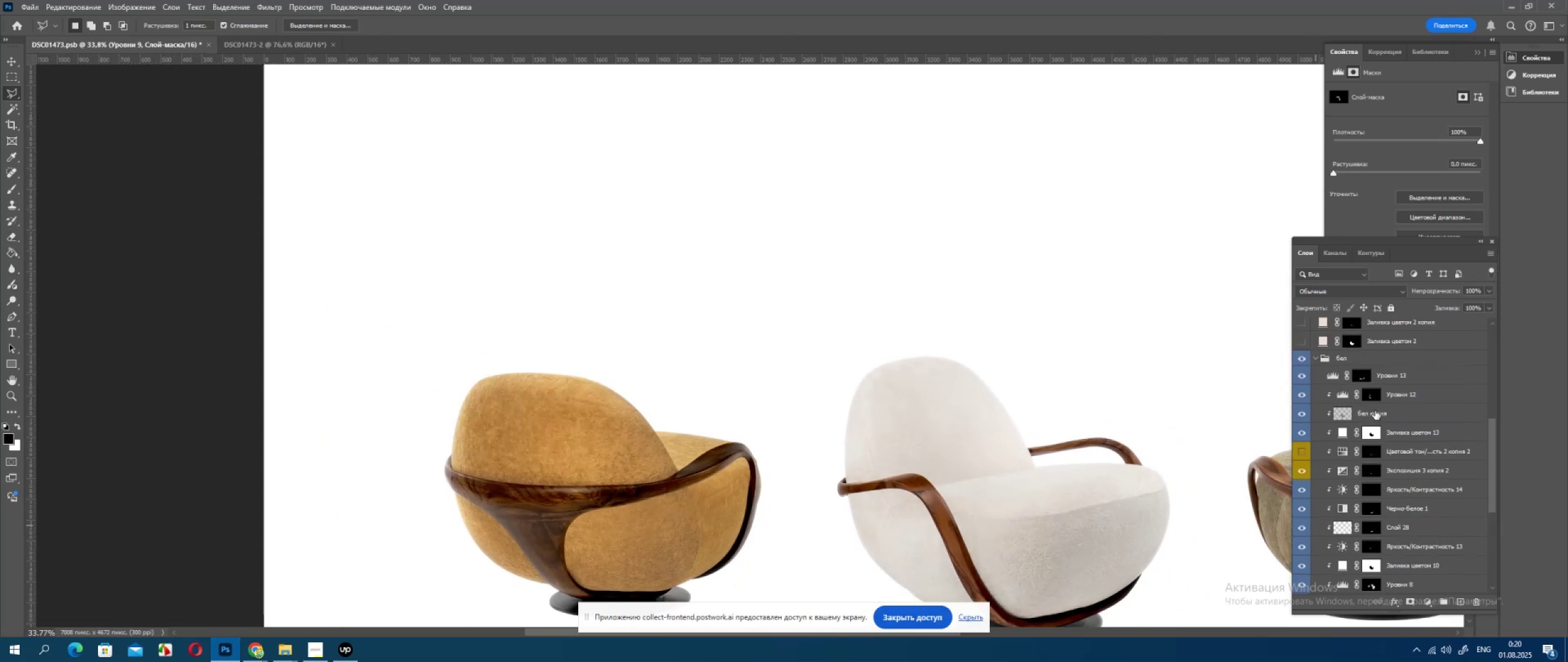 
key(Alt+AltLeft)
 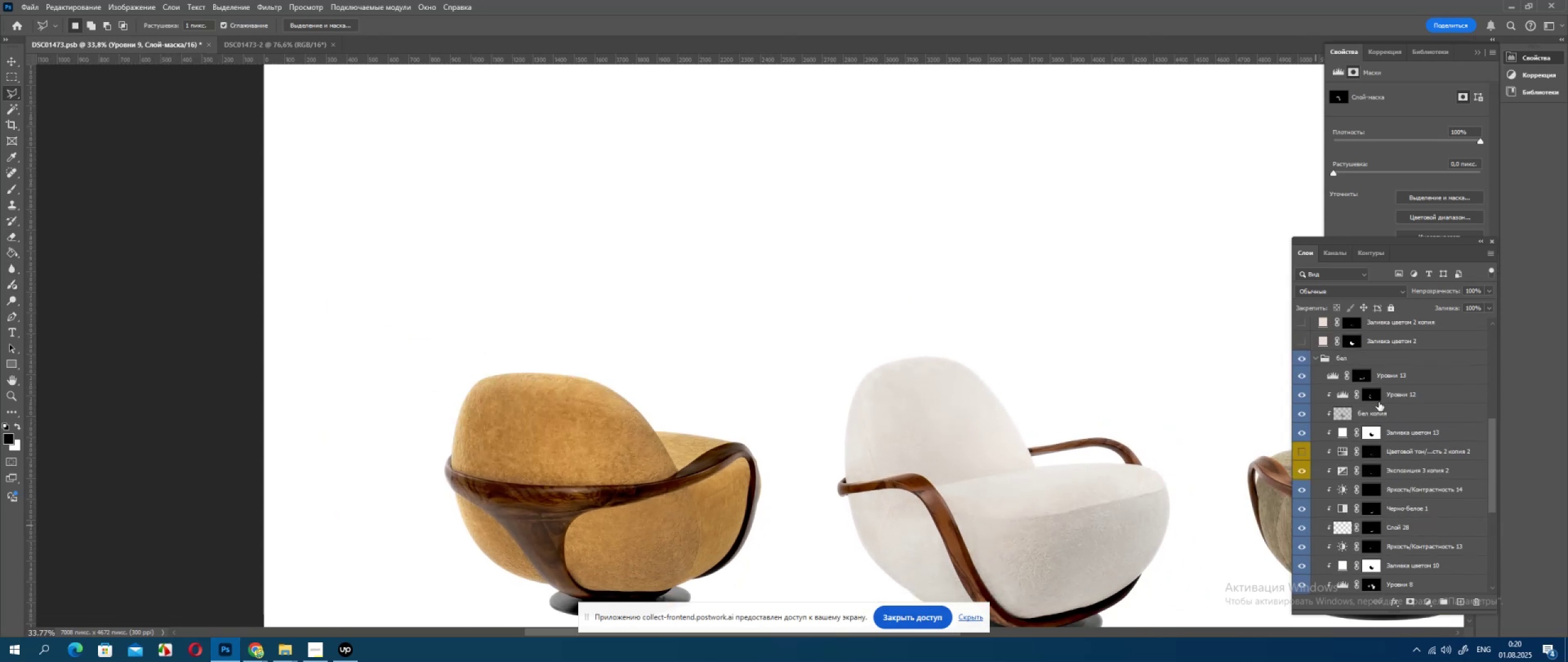 
left_click([1385, 376])
 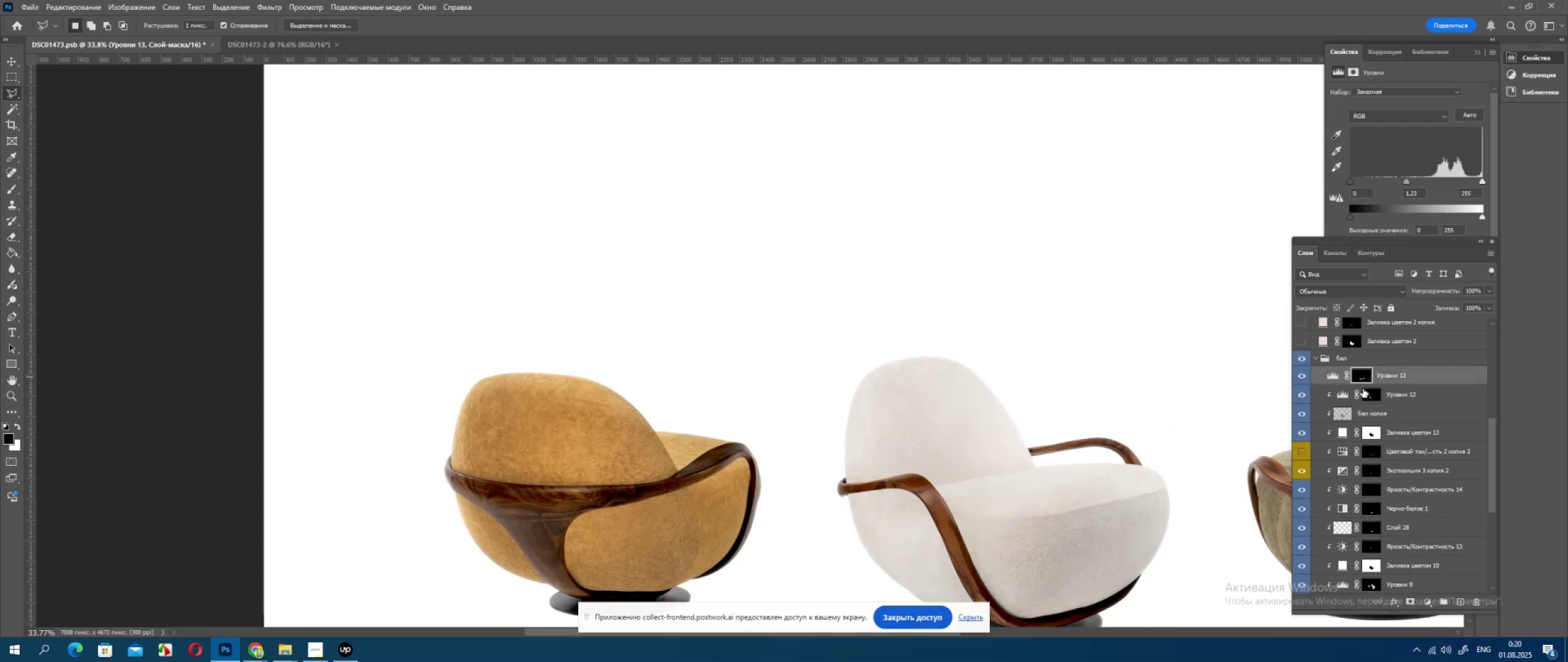 
hold_key(key=AltLeft, duration=0.6)
left_click([1332, 384])
 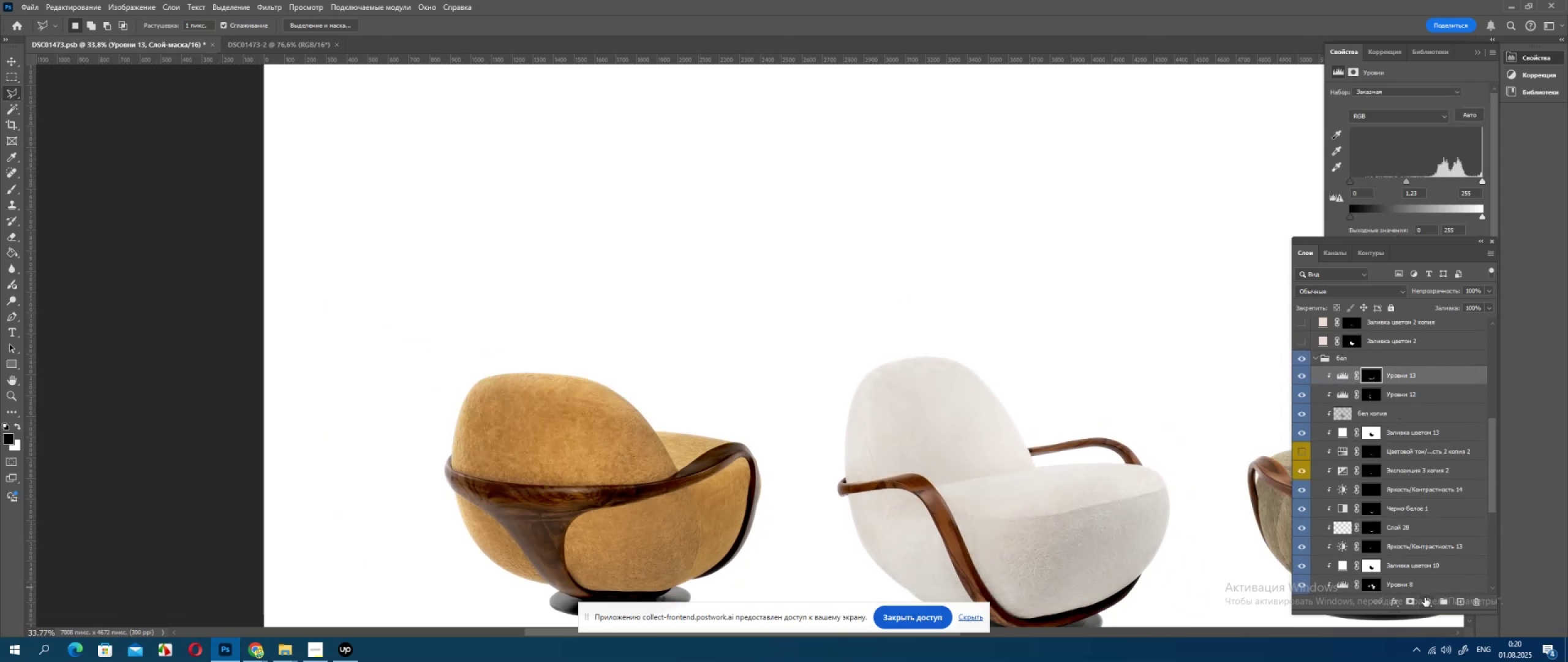 
left_click([1426, 598])
 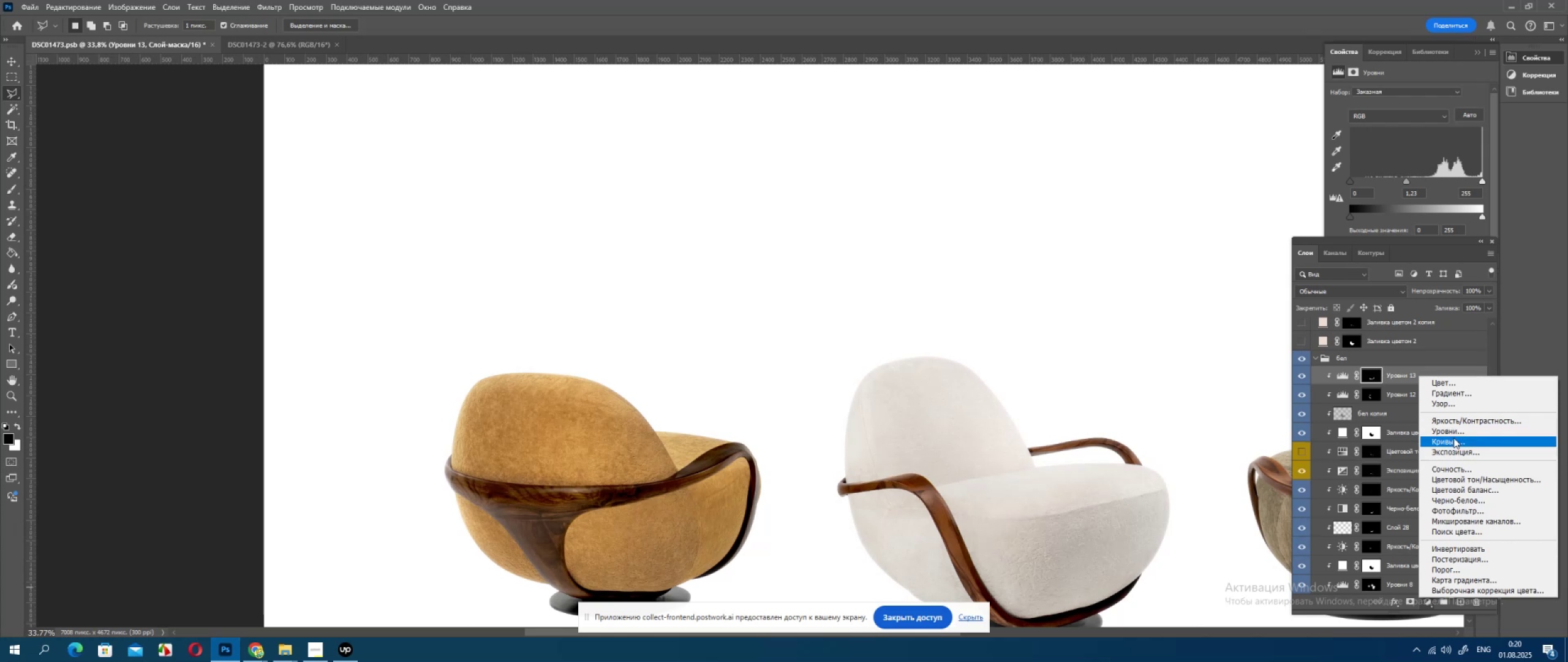 
left_click([1453, 451])
 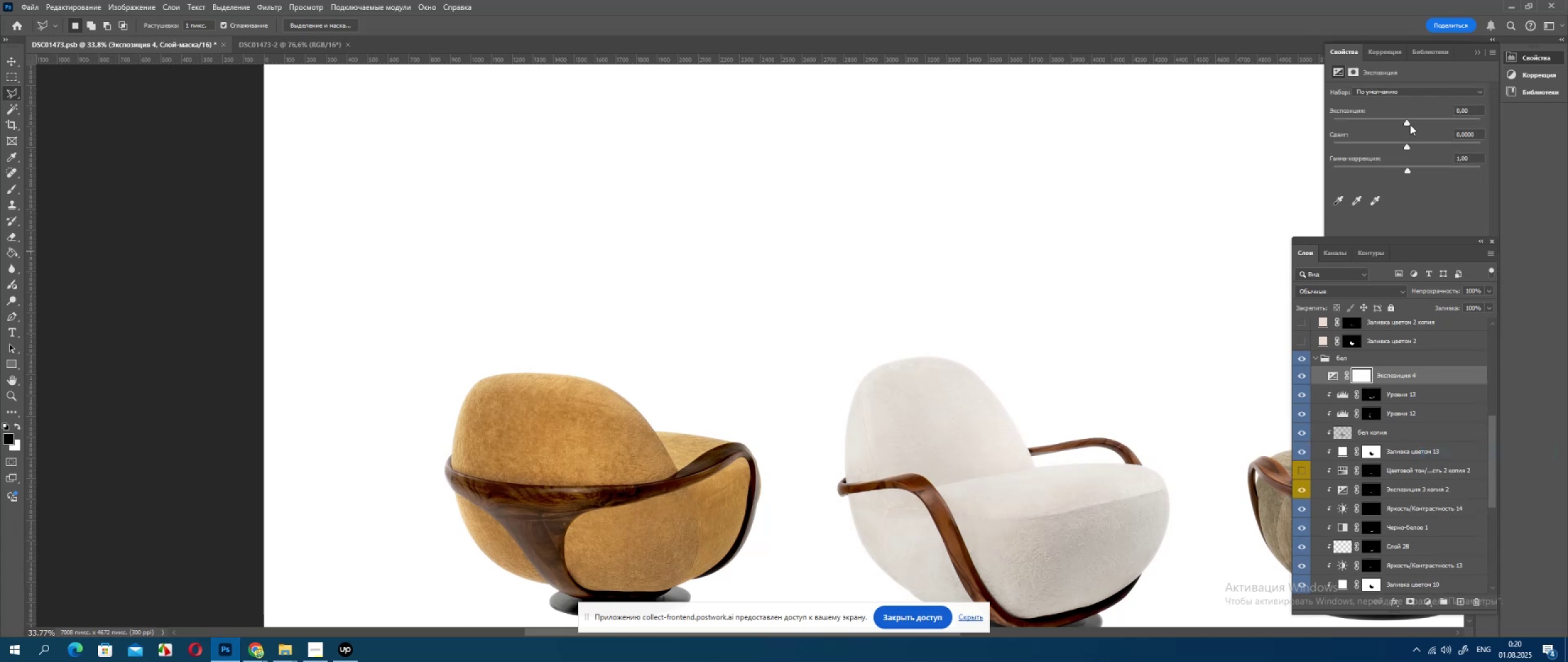 
left_click([1409, 122])
 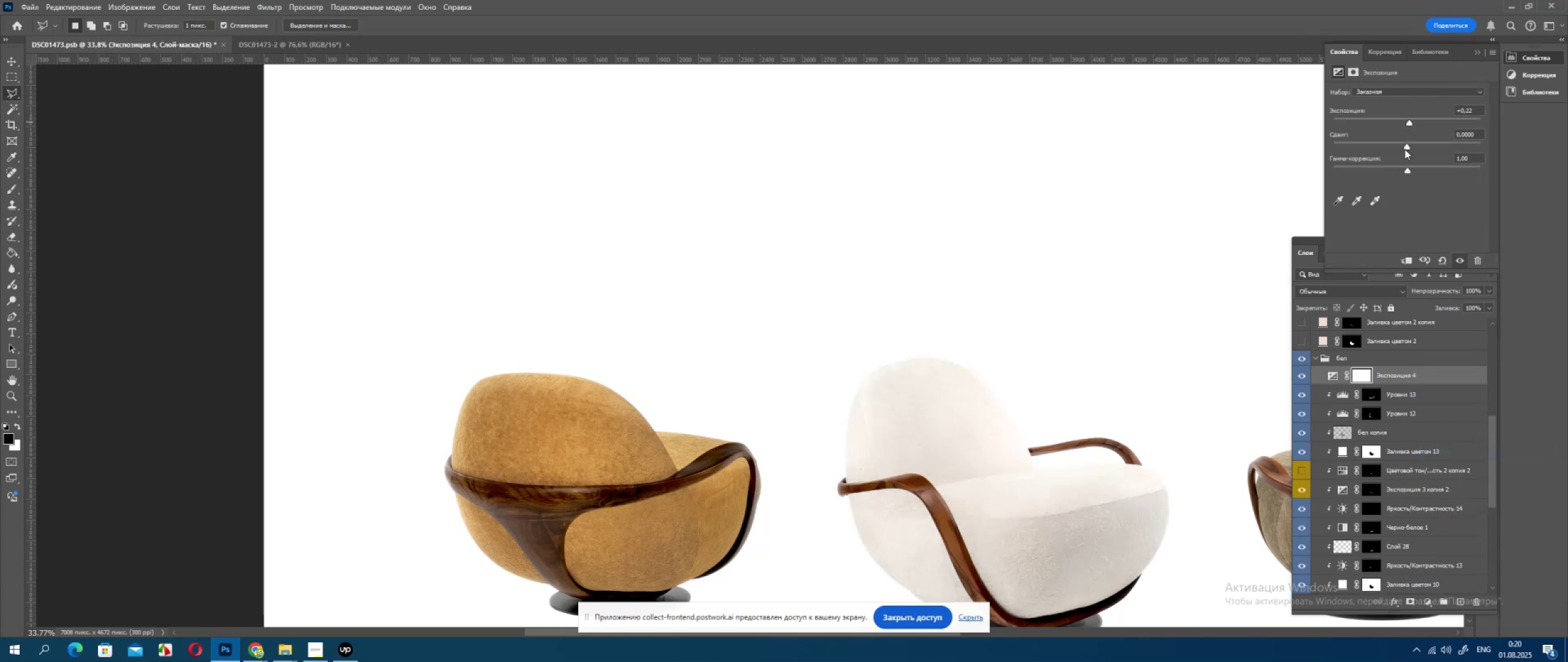 
left_click([1404, 149])
 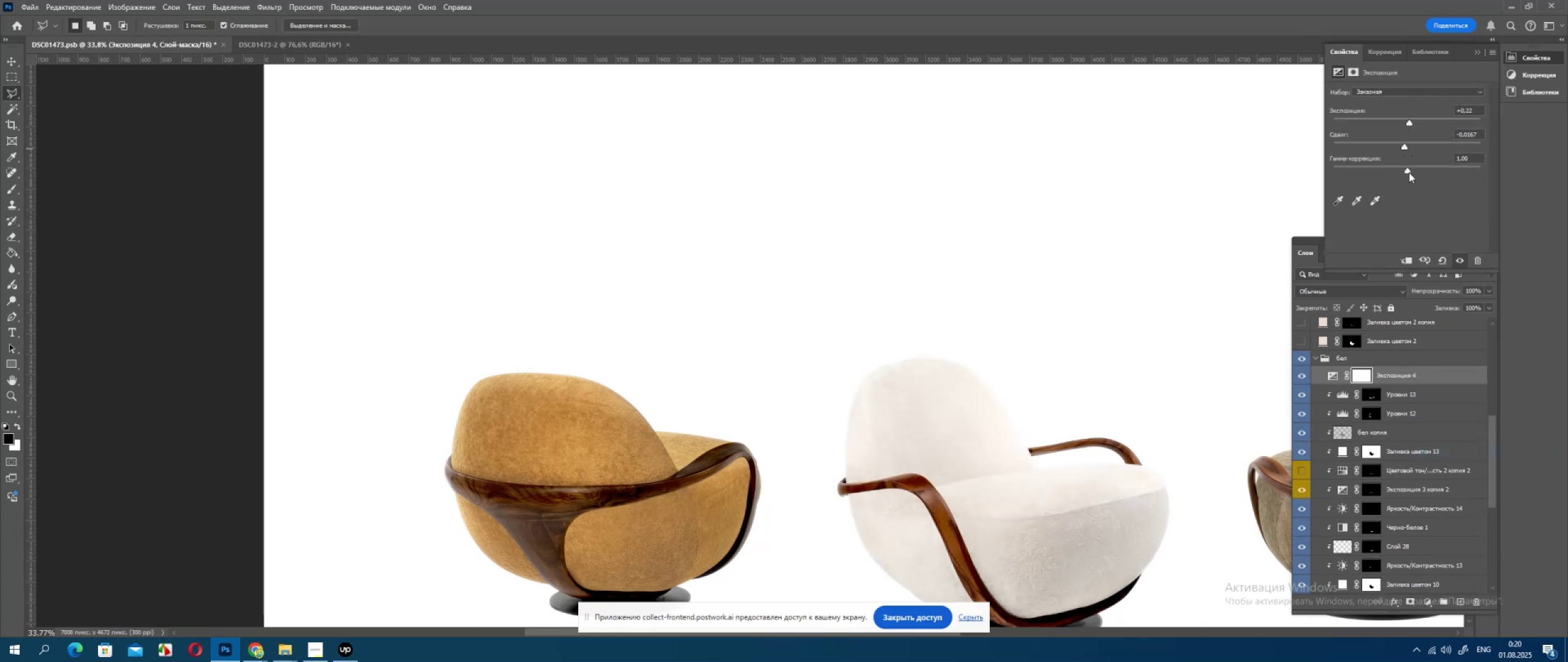 
left_click([1410, 170])
 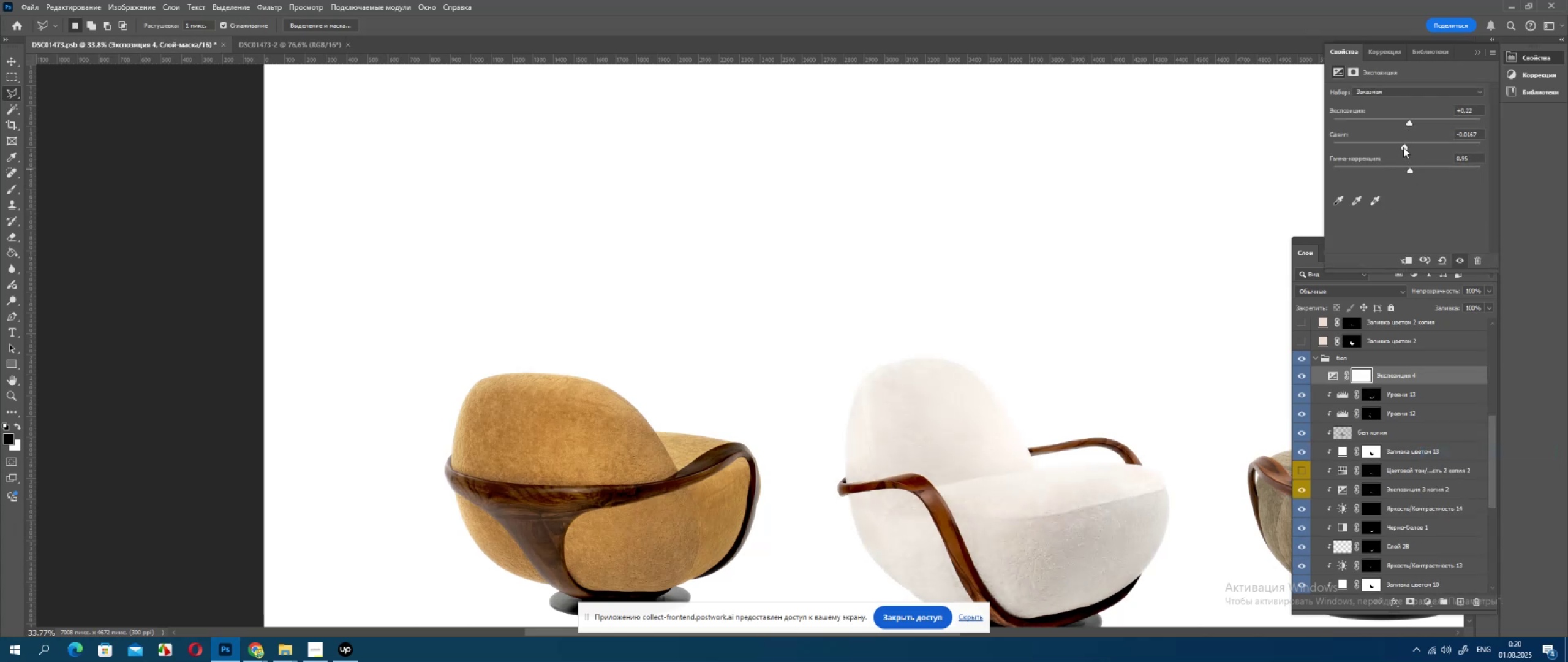 
left_click([1402, 147])
 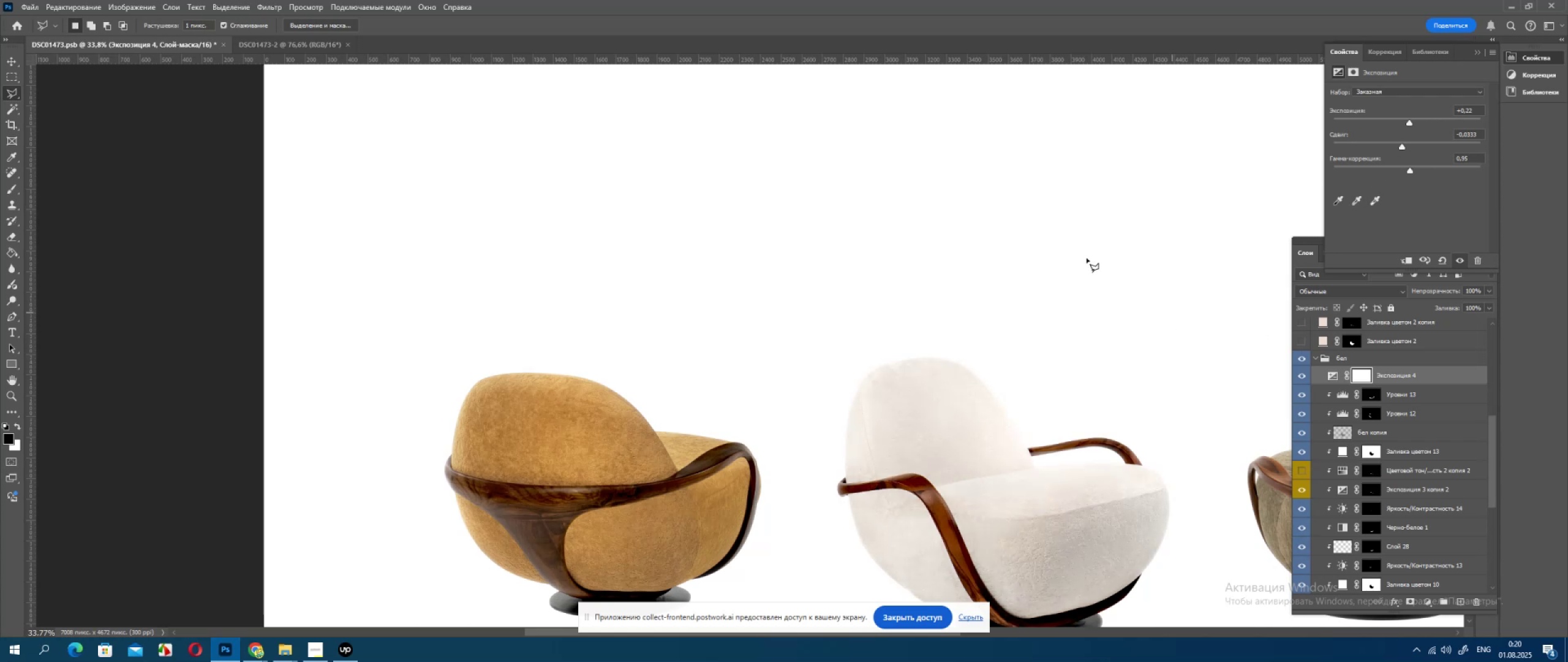 
key(Space)
 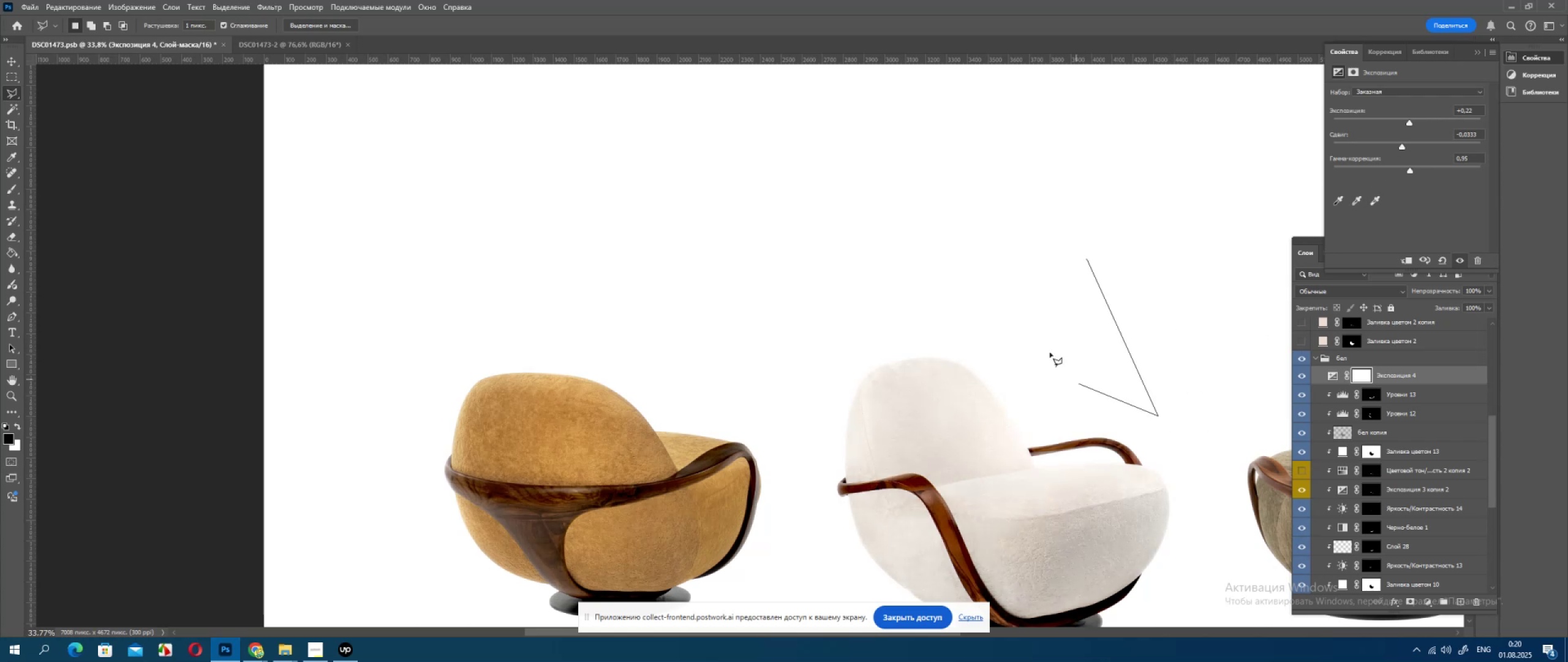 
double_click([1039, 340])
 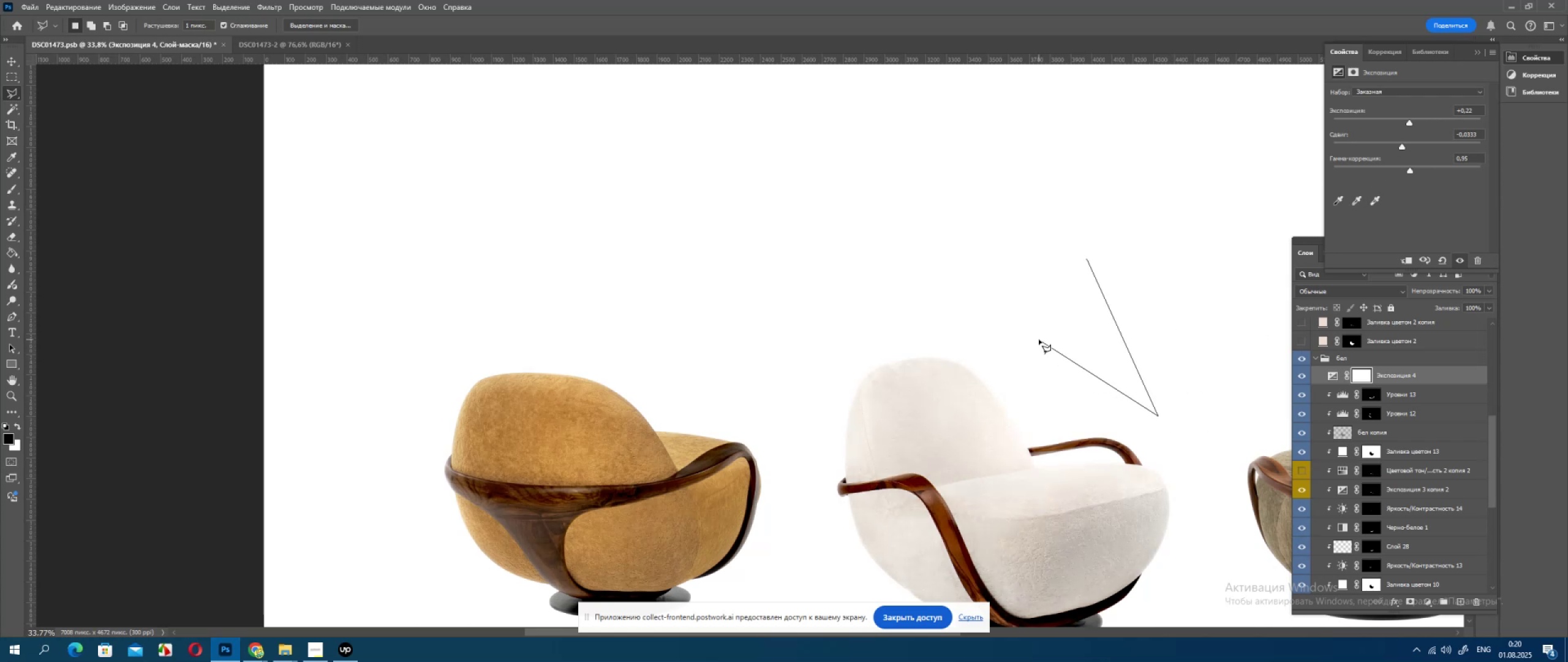 
triple_click([1039, 340])
 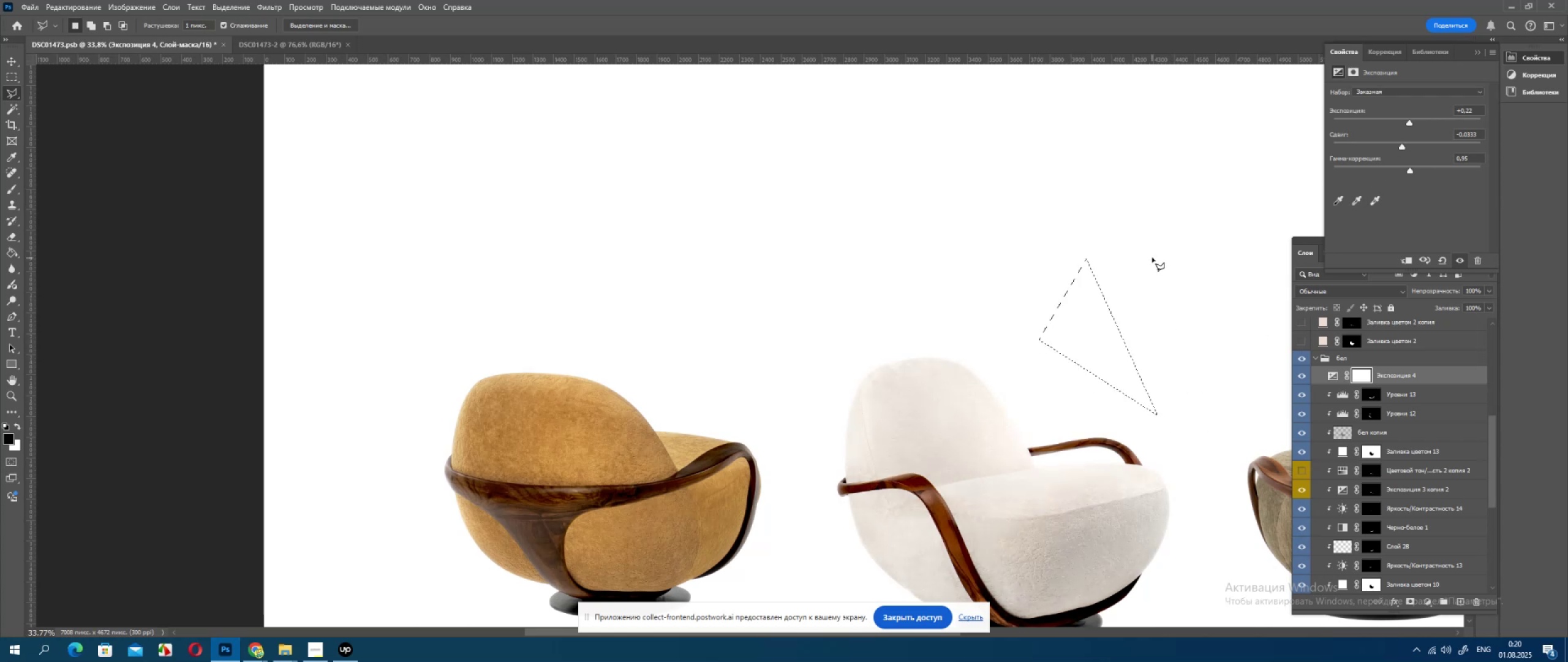 
triple_click([1152, 257])
 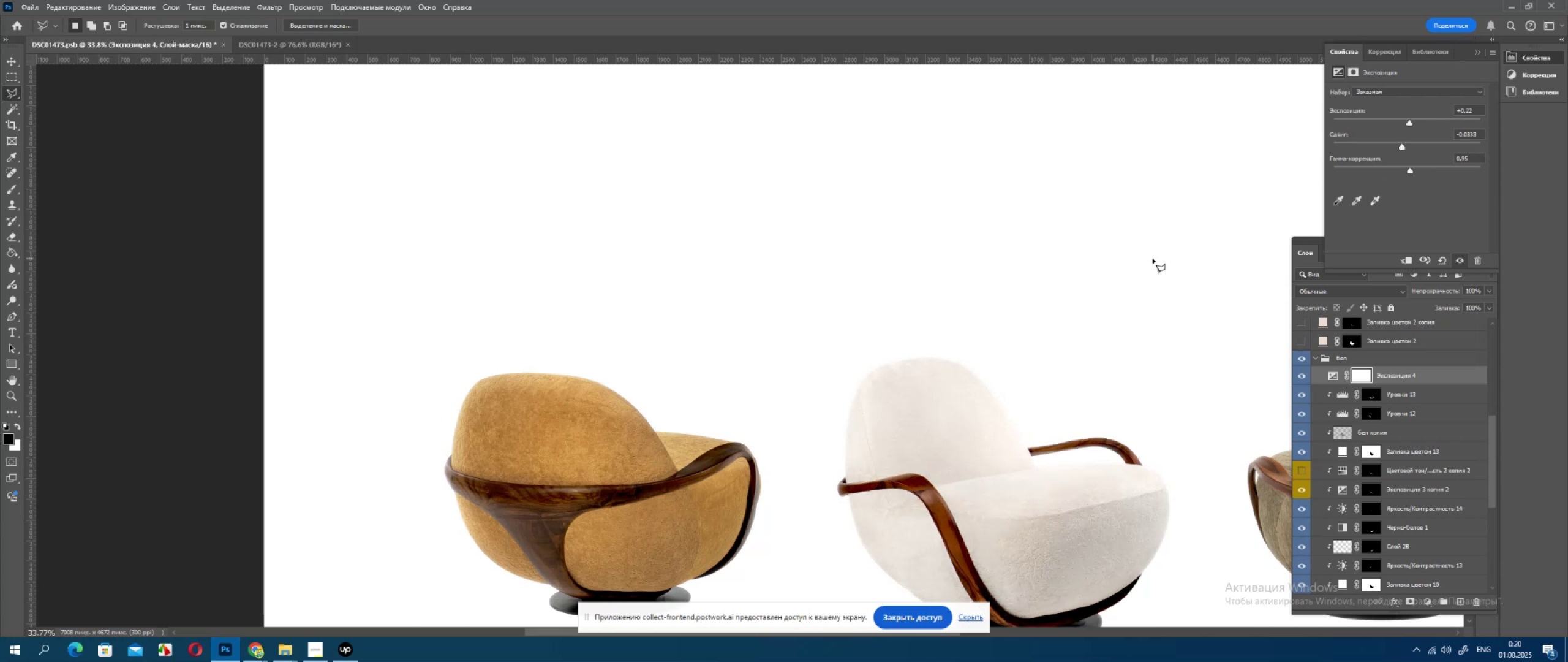 
hold_key(key=Space, duration=0.67)
 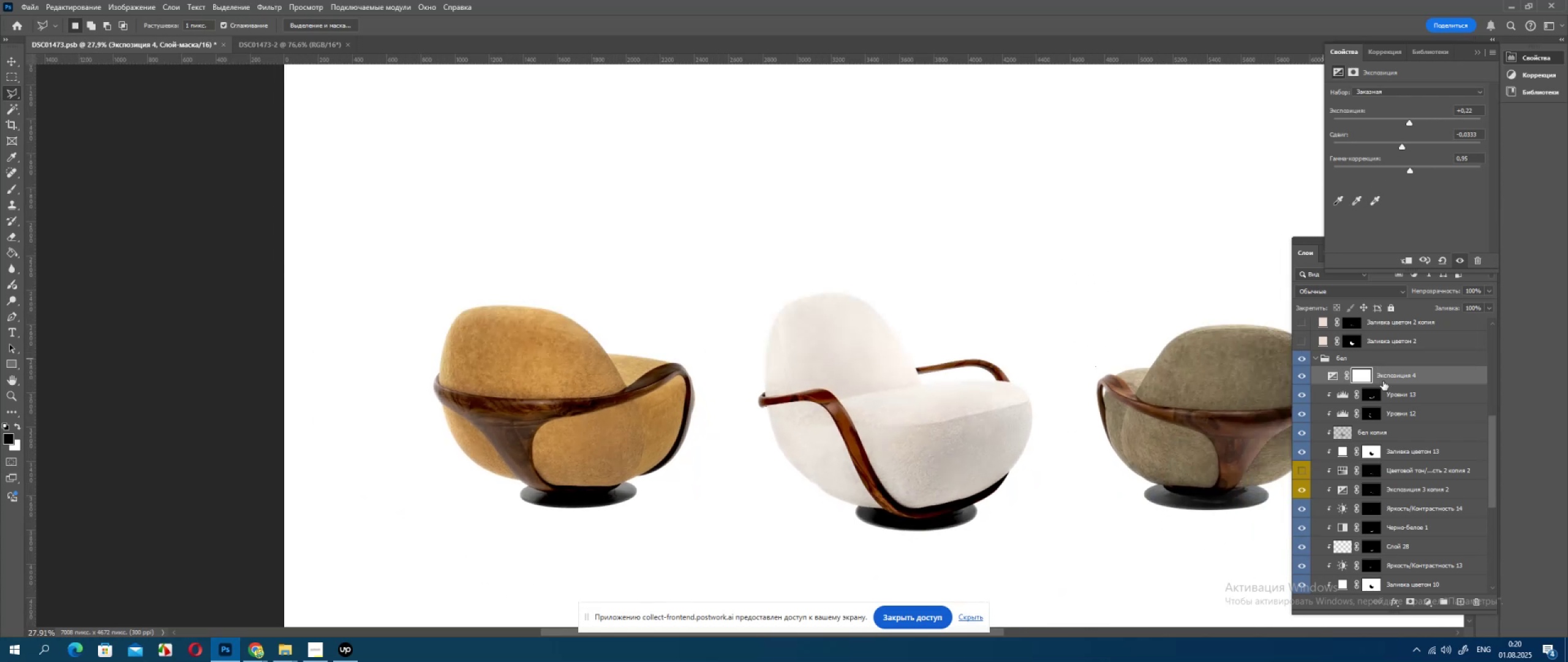 
key(Alt+AltLeft)
 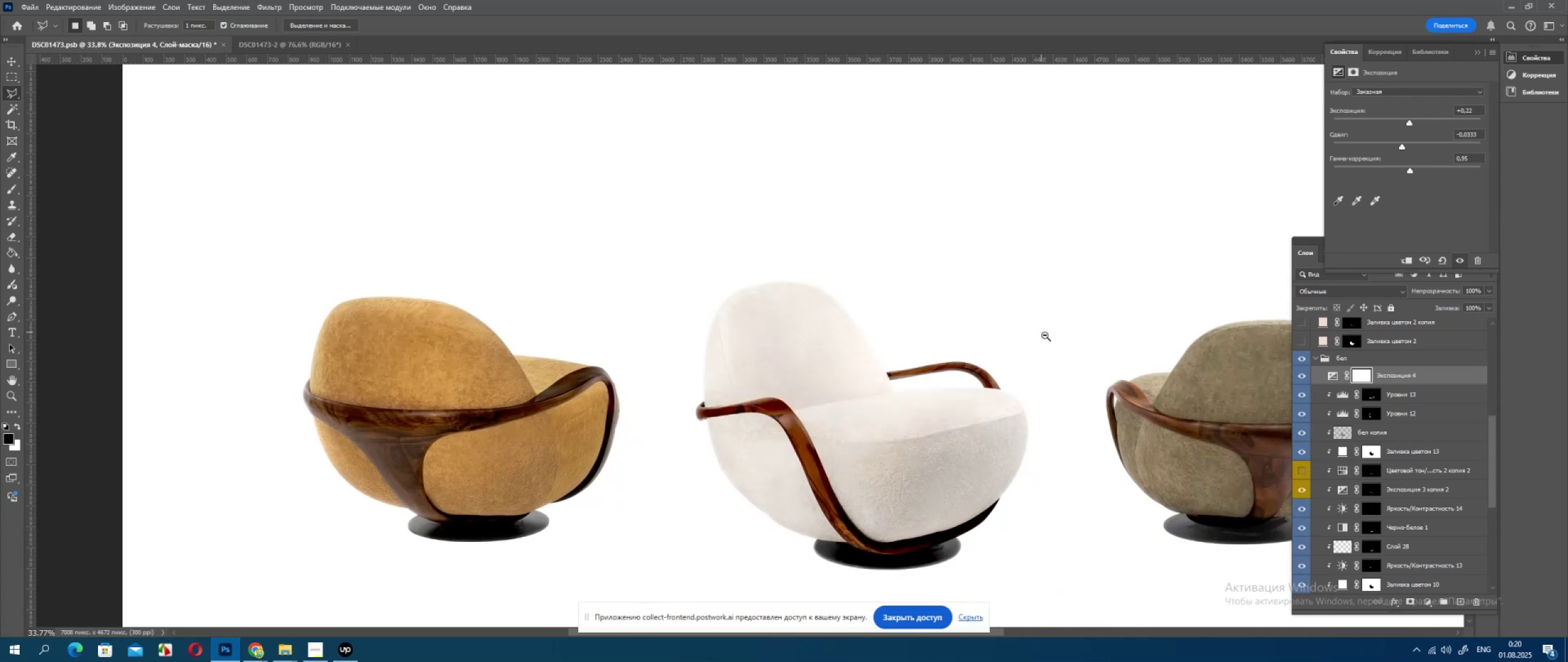 
scroll: coordinate [1053, 346], scroll_direction: down, amount: 2.0
 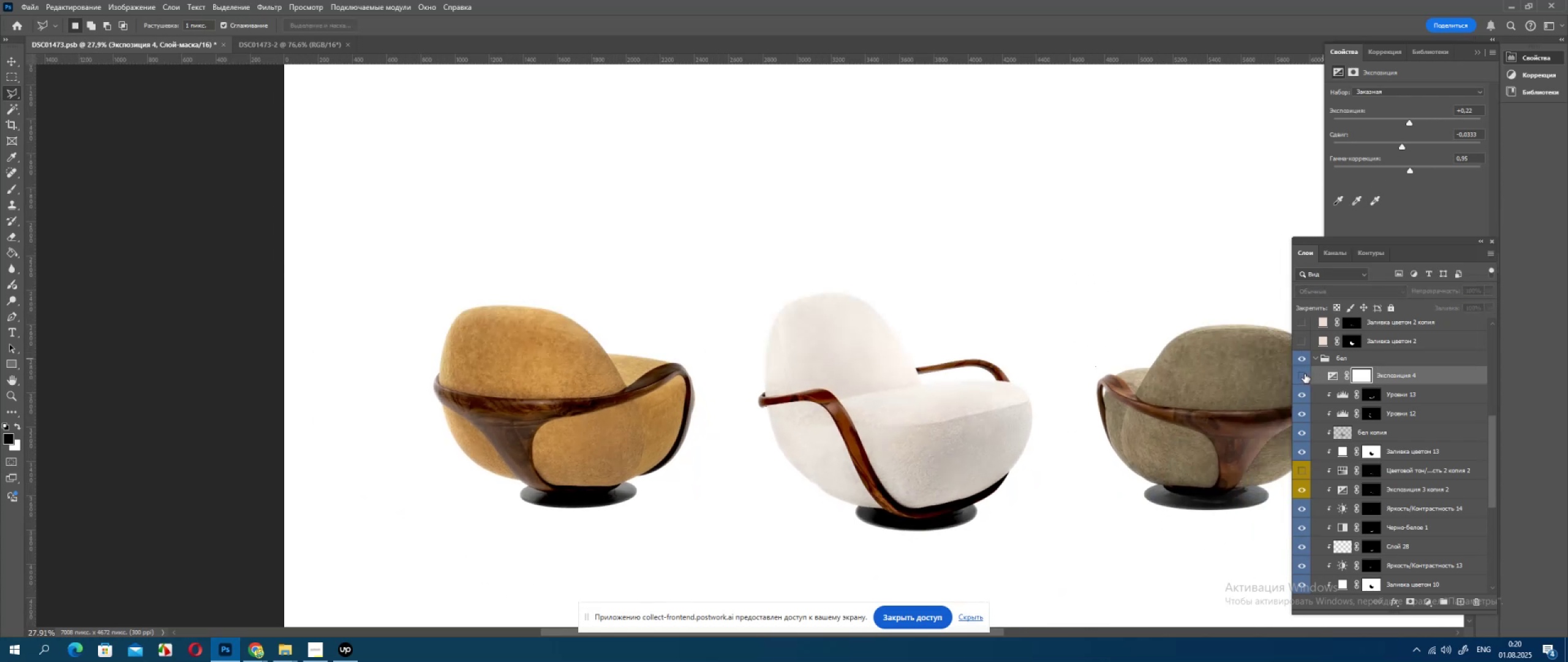 
left_click([1305, 374])
 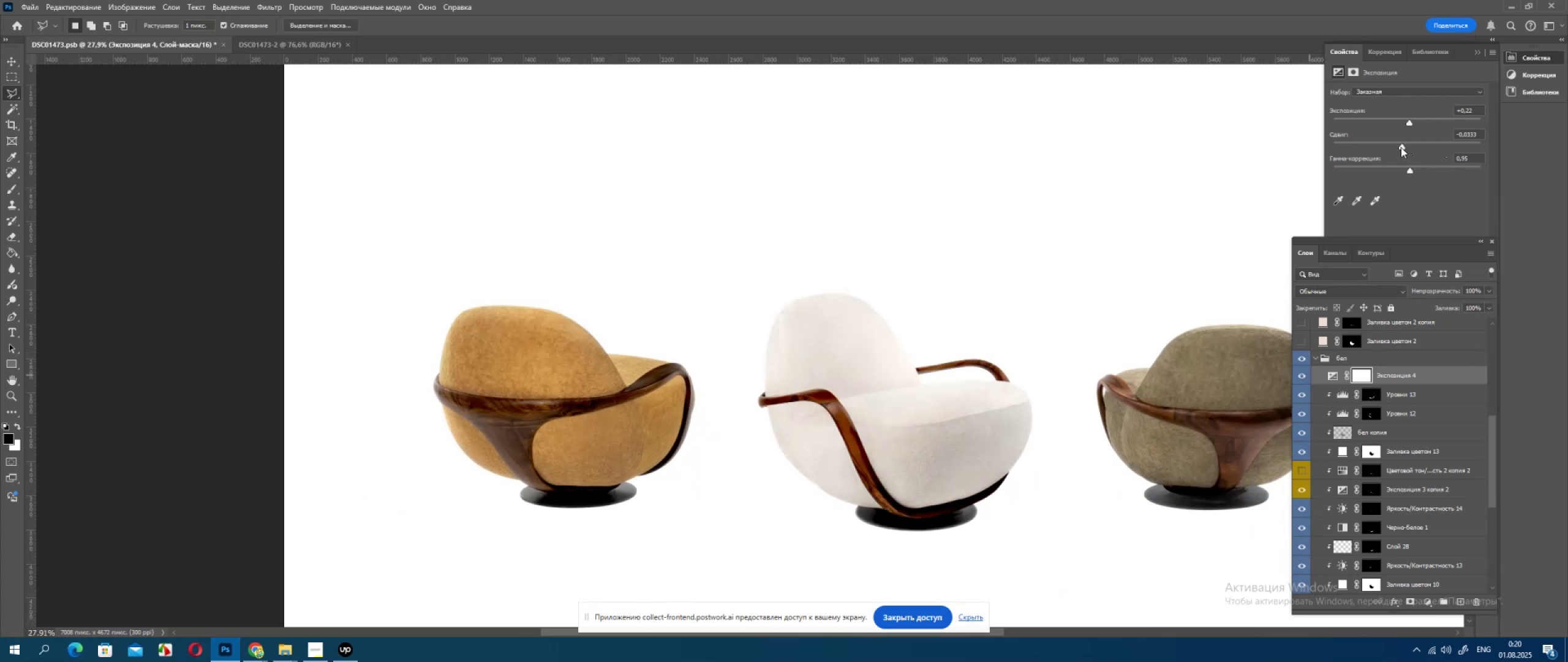 
left_click([1398, 146])
 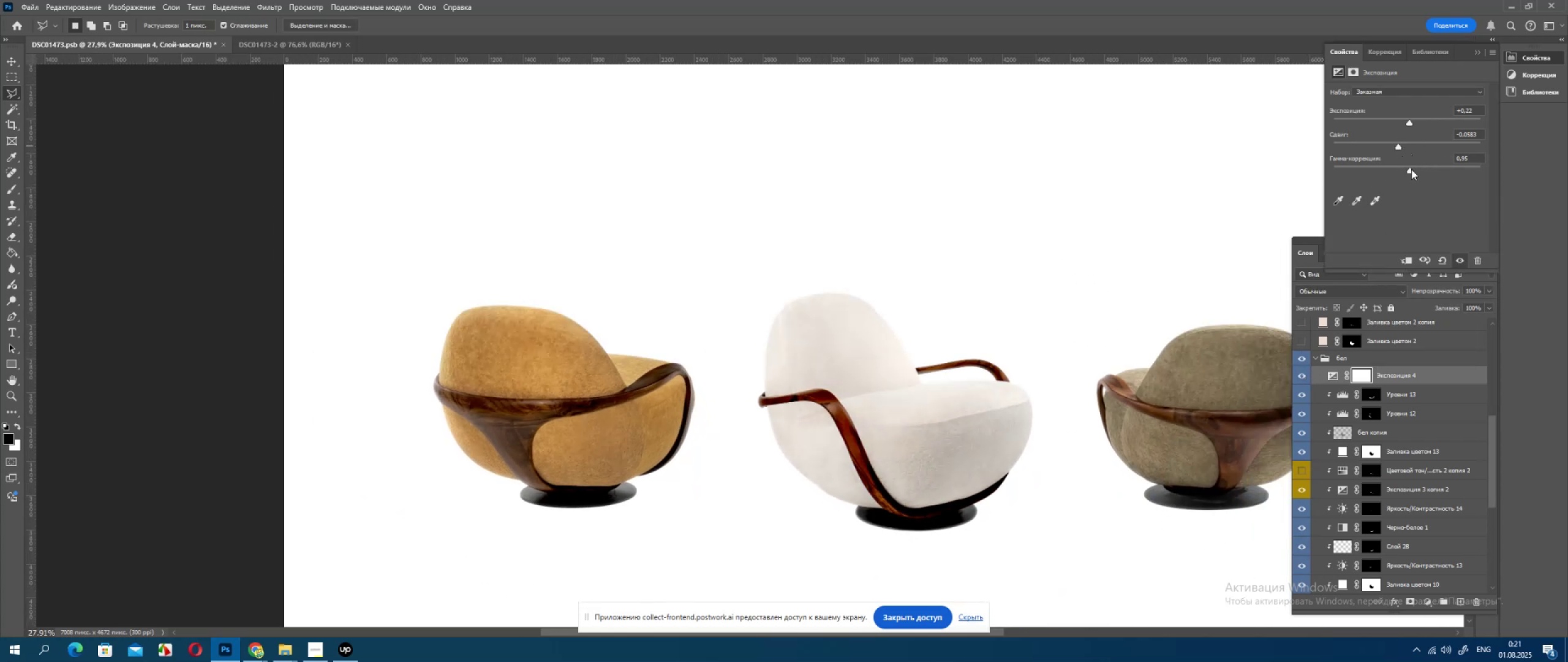 
left_click([1411, 169])
 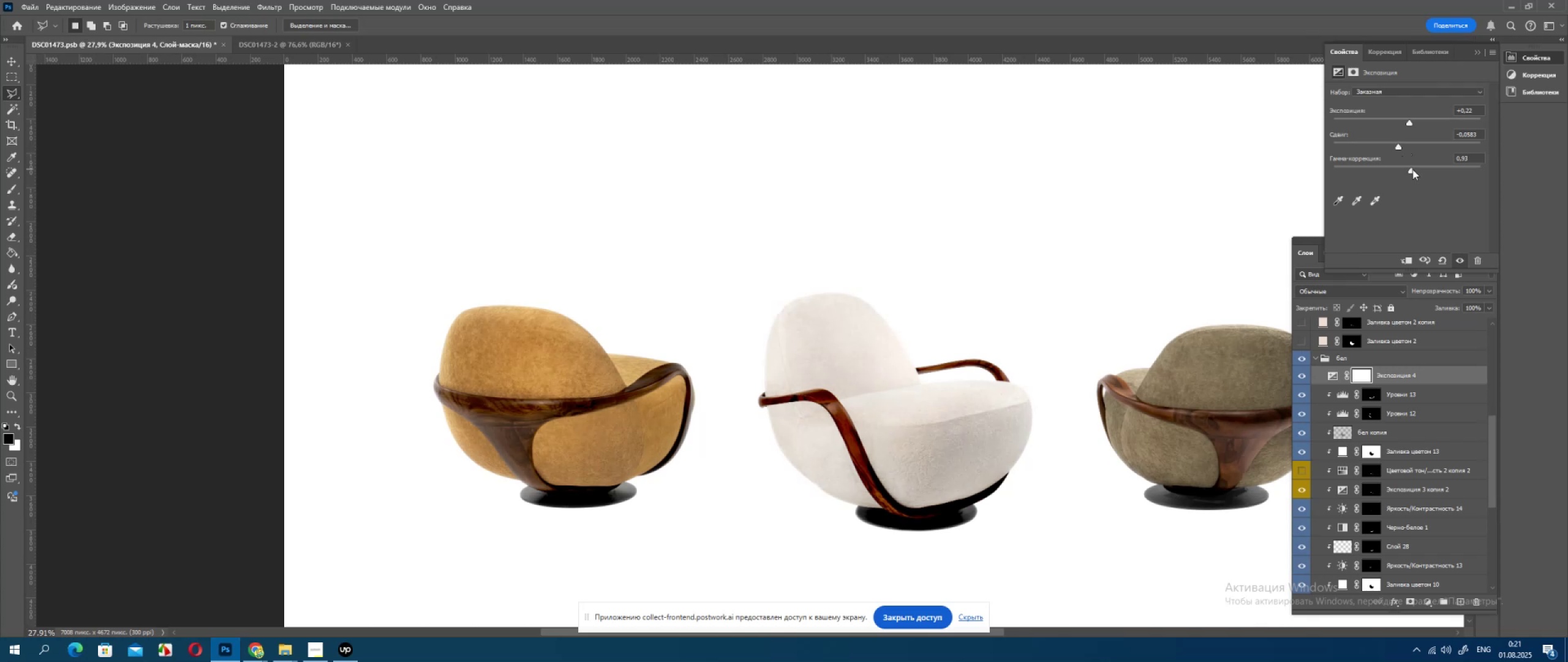 
left_click([1413, 169])
 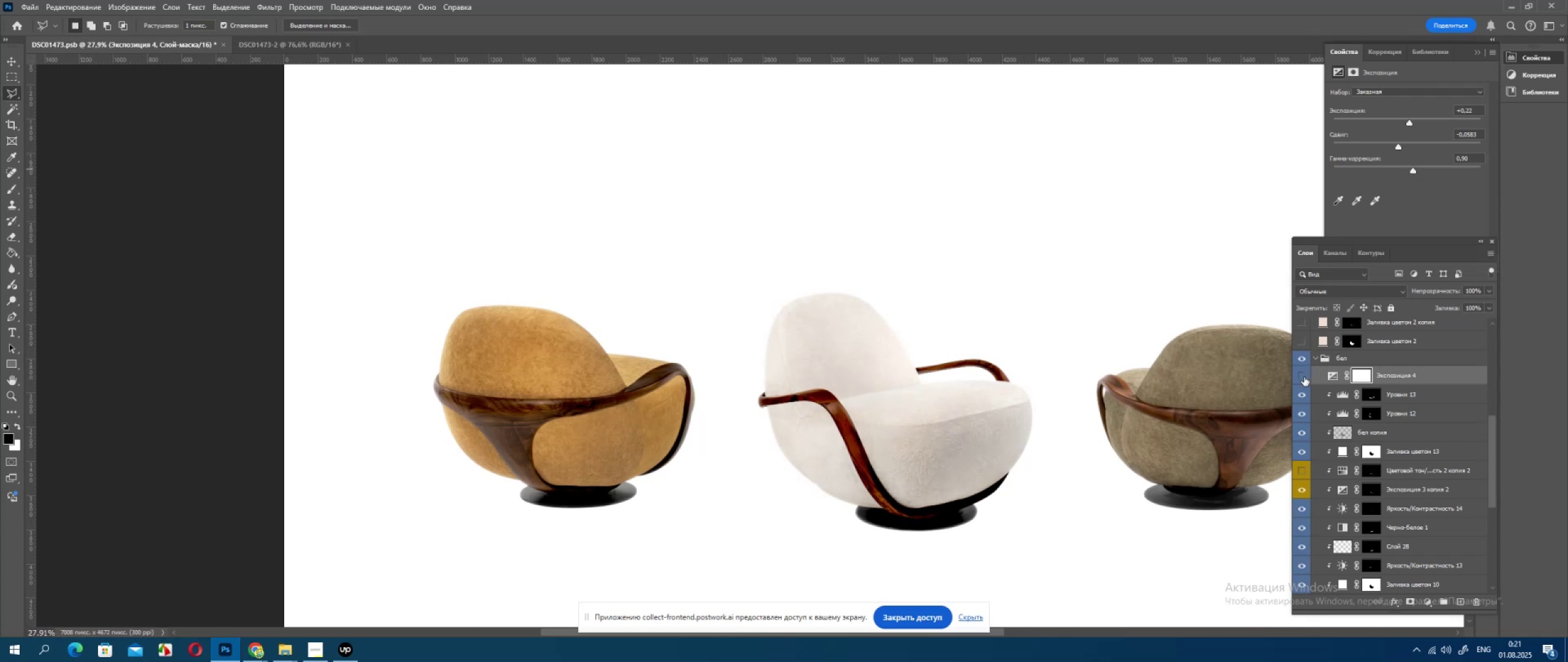 
double_click([1304, 377])
 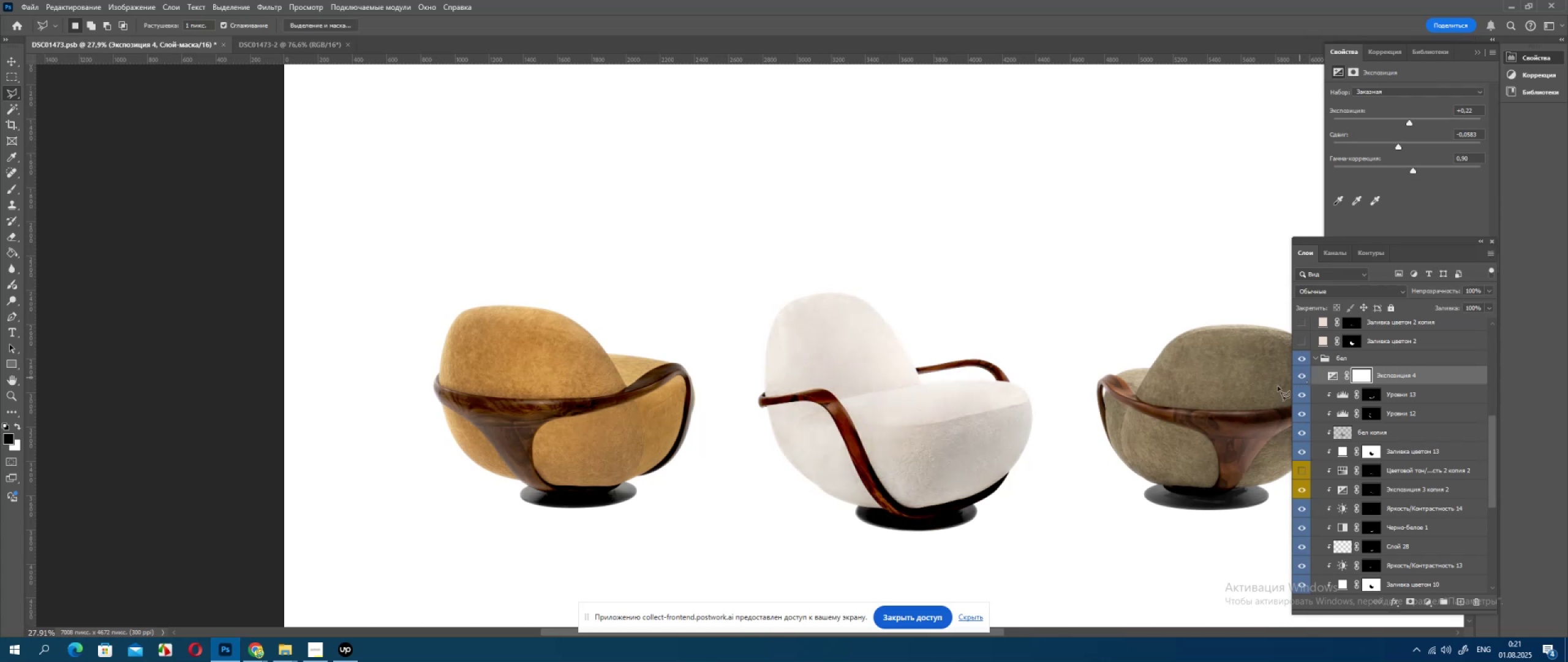 
hold_key(key=AltLeft, duration=0.92)
scroll: coordinate [1001, 443], scroll_direction: up, amount: 13.0
 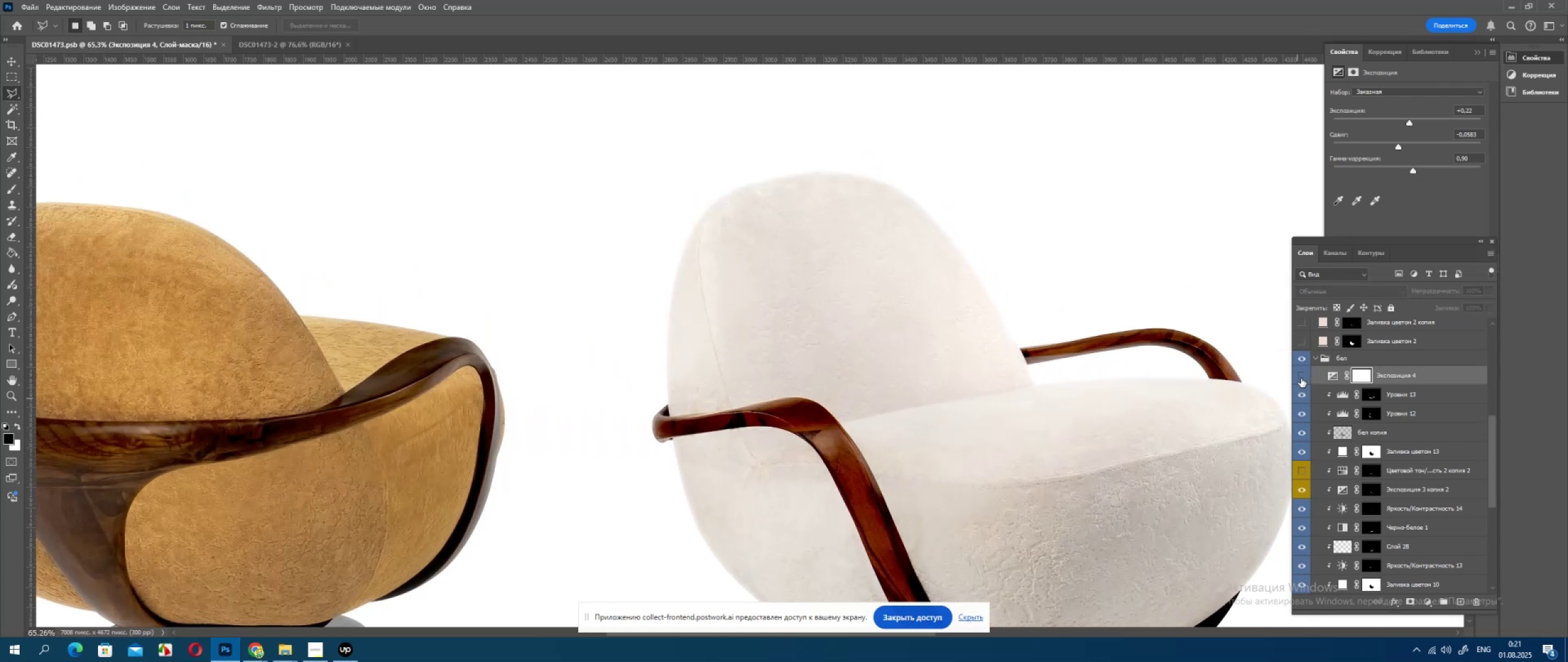 
left_click([1301, 378])
 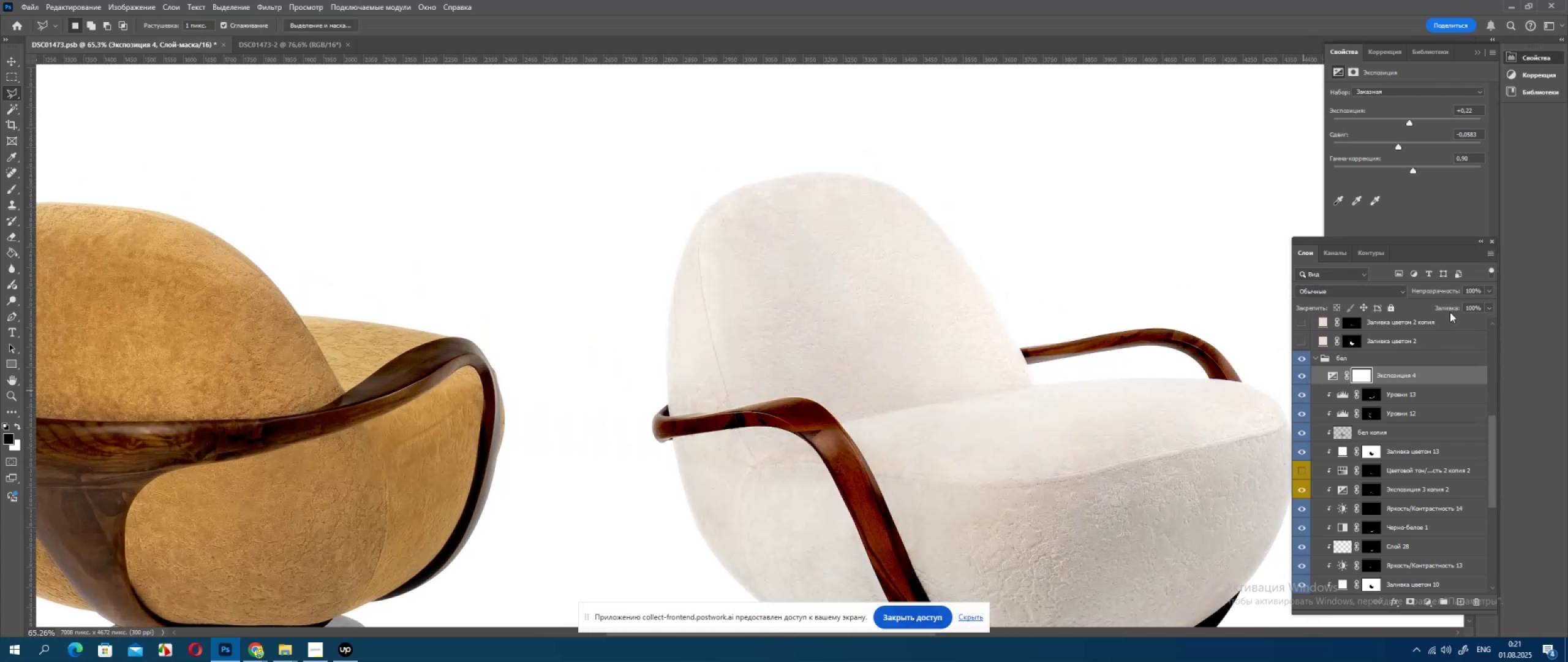 
left_click([1491, 290])
 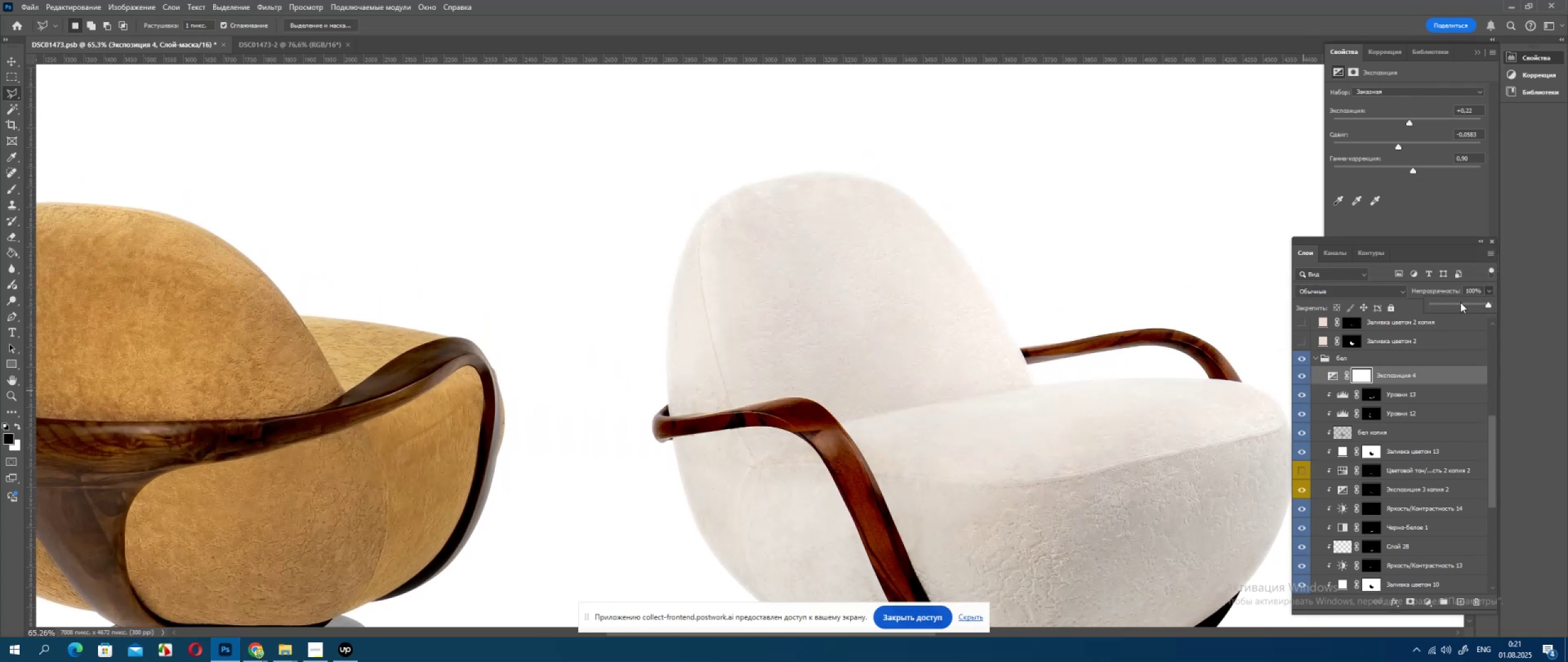 
left_click([1459, 303])
 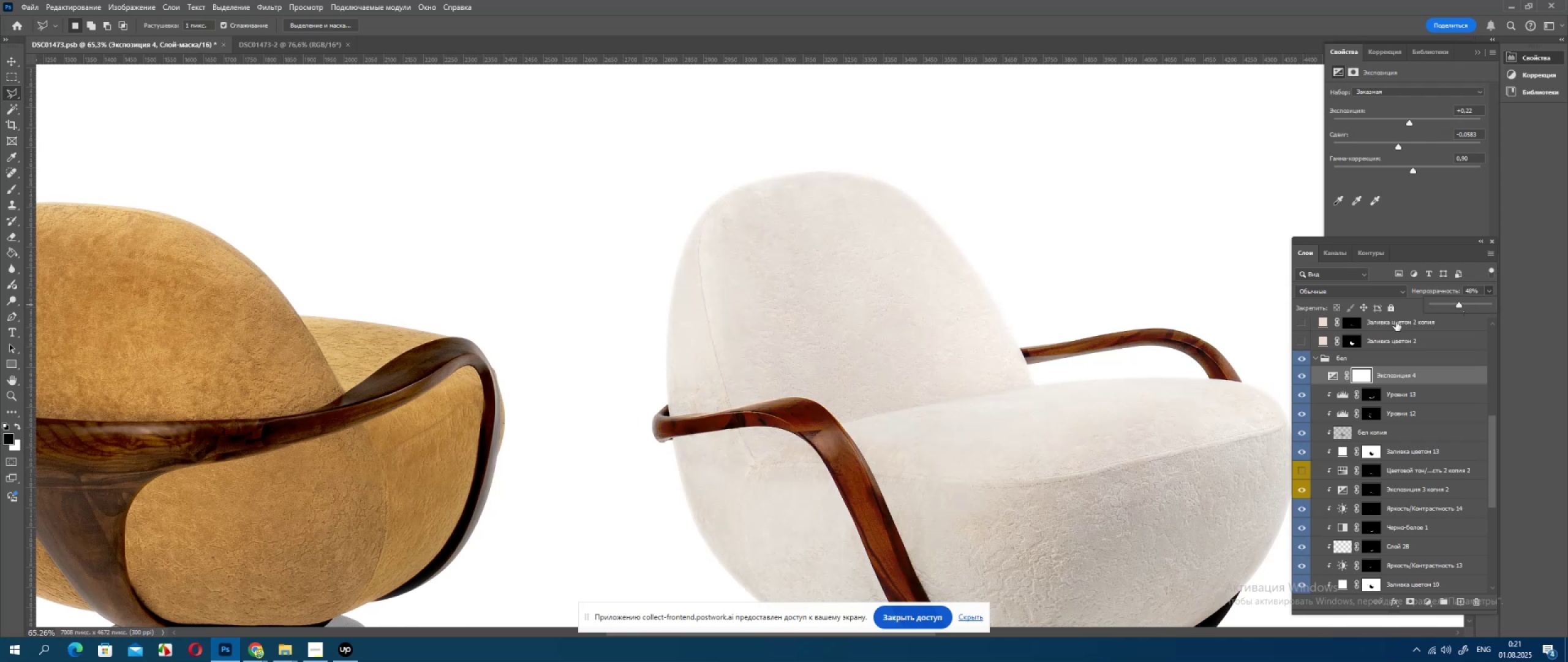 
hold_key(key=ControlLeft, duration=0.43)
left_click([1354, 344])
 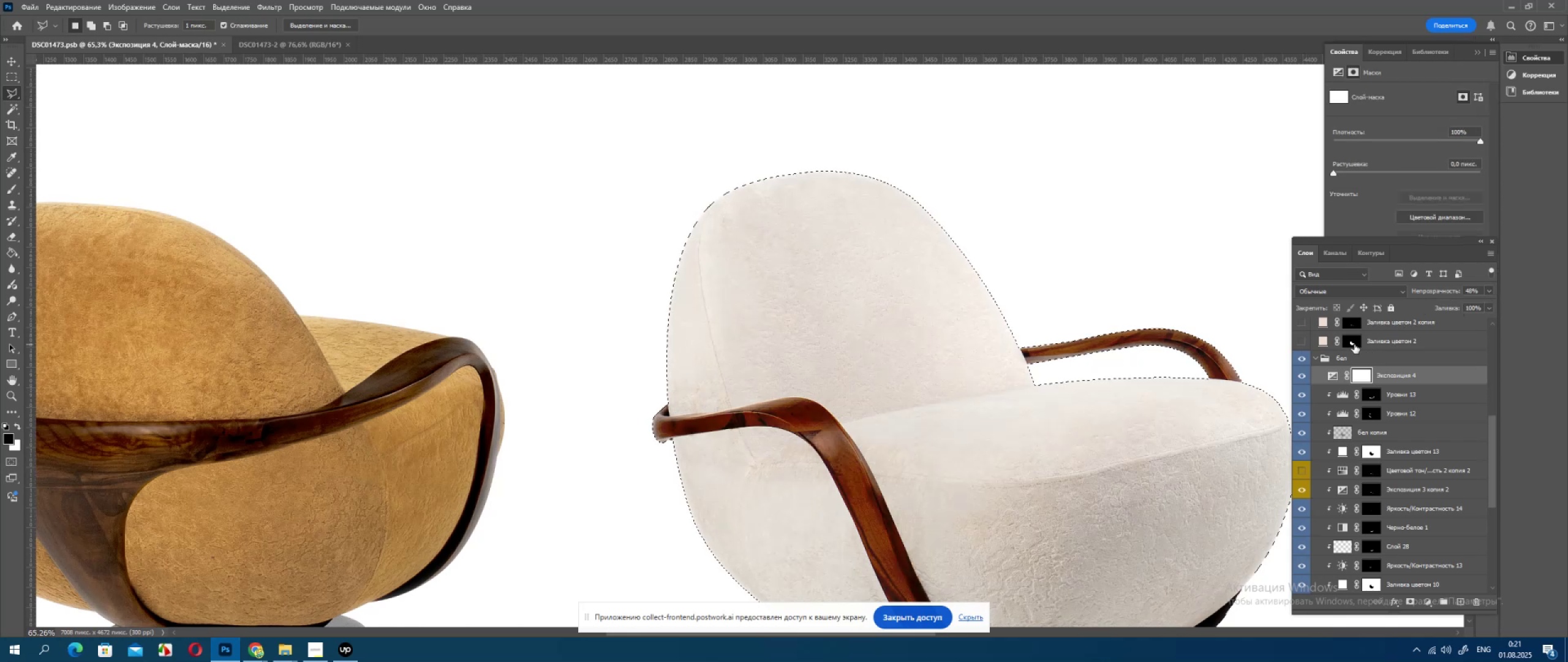 
scroll: coordinate [1360, 365], scroll_direction: up, amount: 2.0
 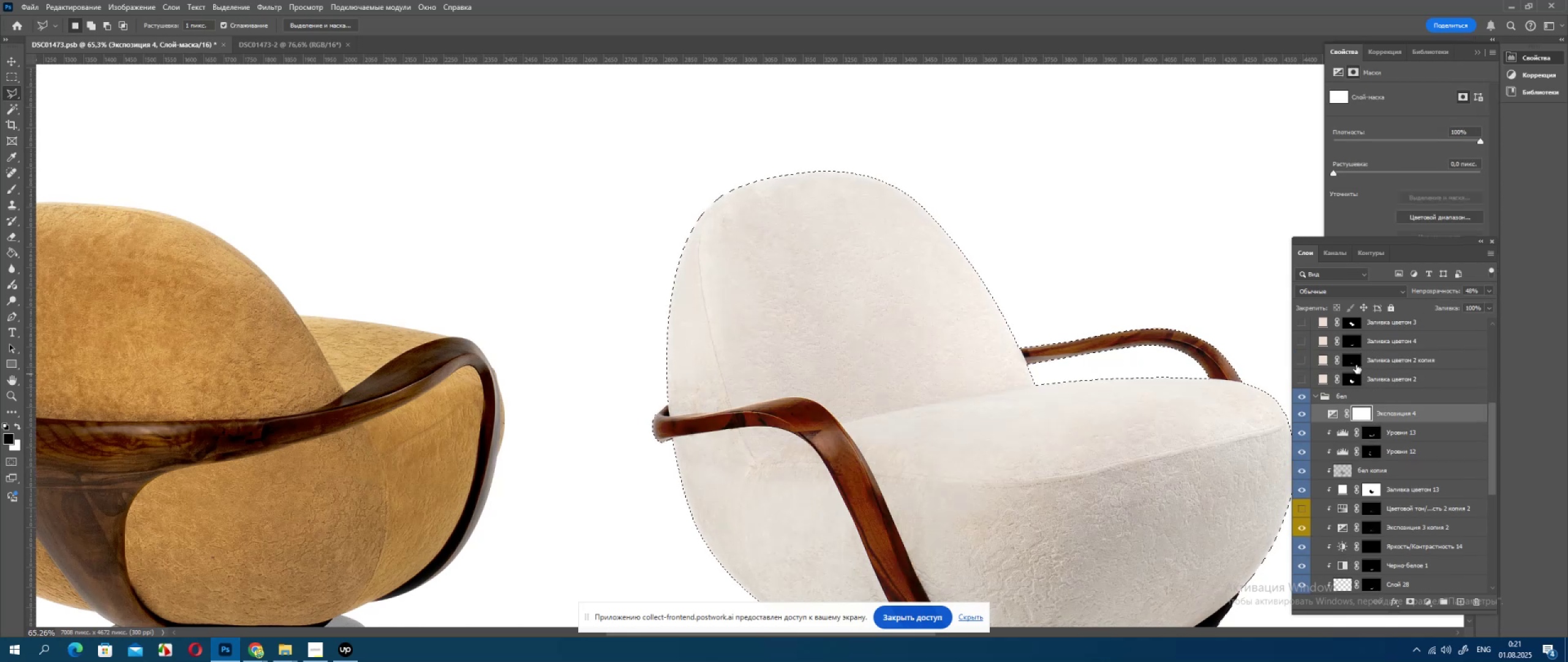 
hold_key(key=ControlLeft, duration=1.02)
left_click([1351, 325])
 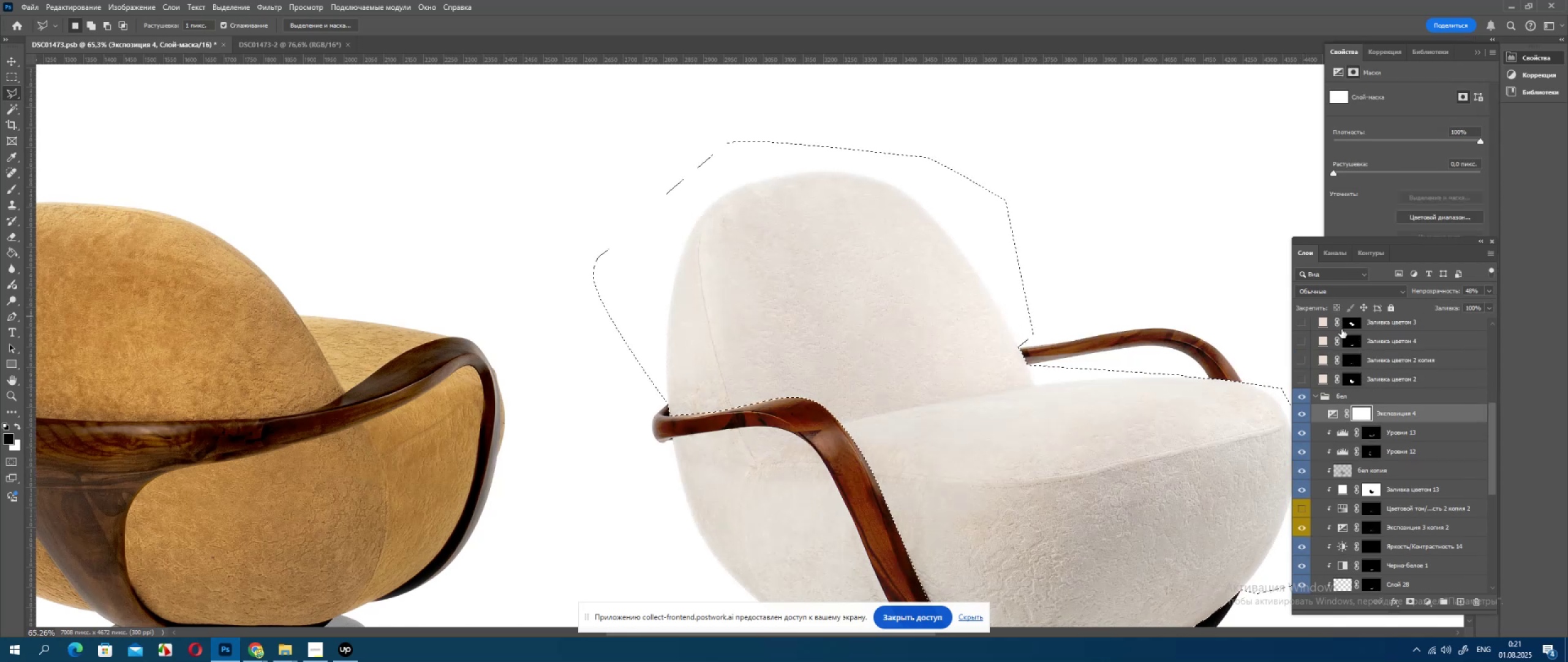 
scroll: coordinate [1171, 387], scroll_direction: down, amount: 10.0
 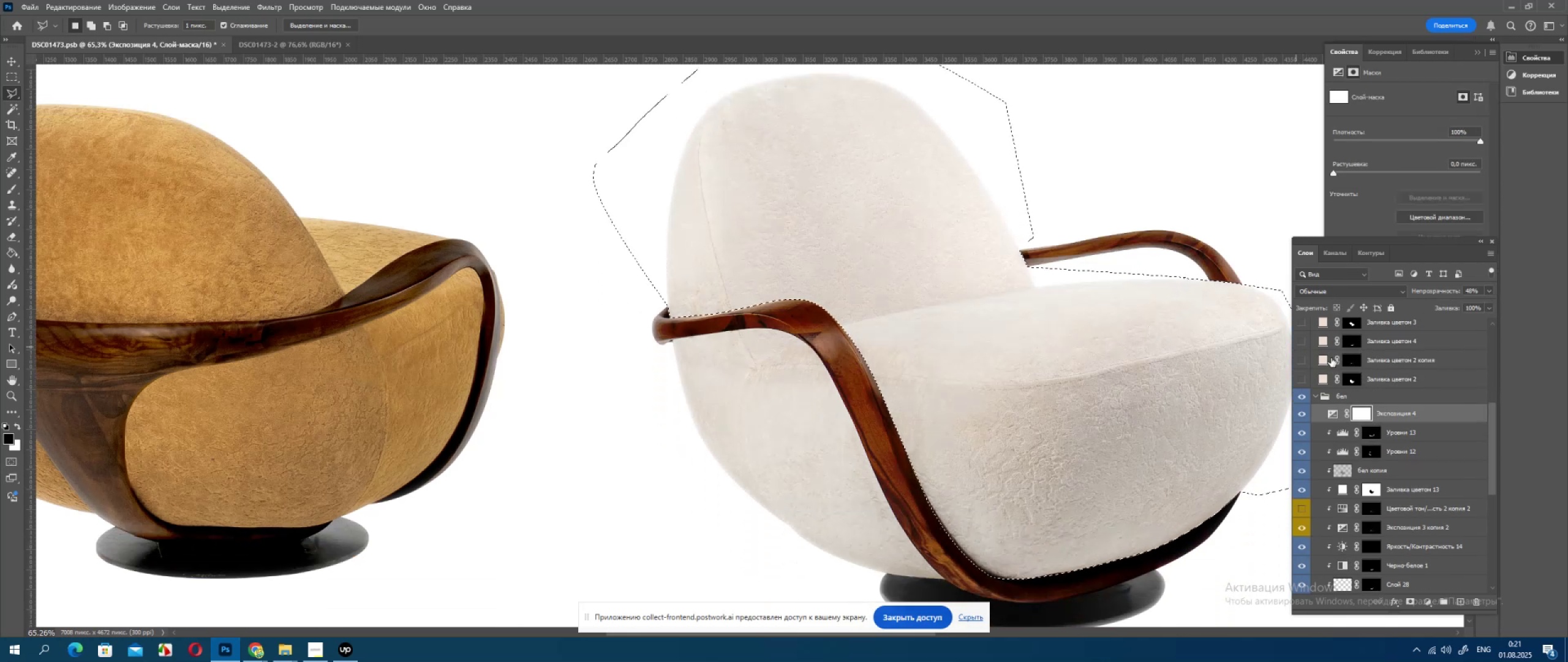 
hold_key(key=ControlLeft, duration=0.37)
left_click([1357, 382])
 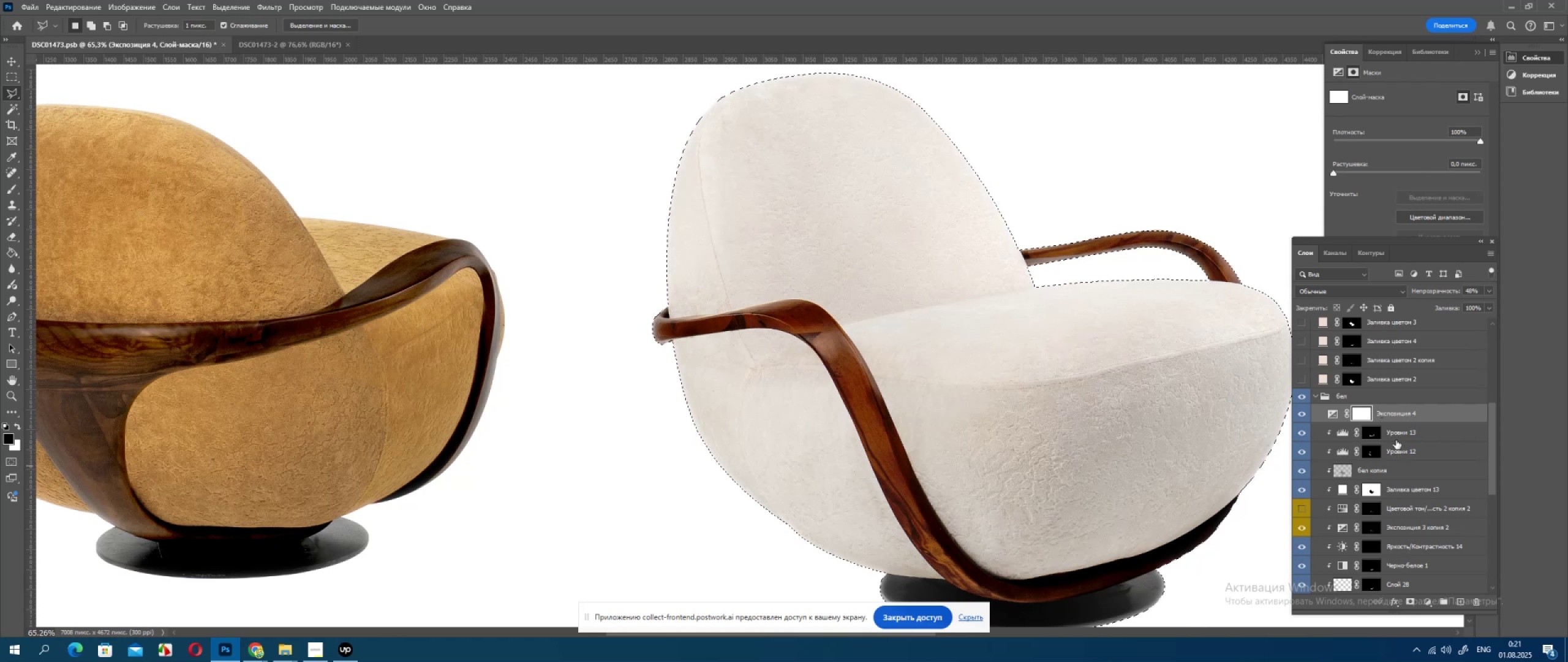 
hold_key(key=ControlLeft, duration=0.46)
left_click([1354, 359])
 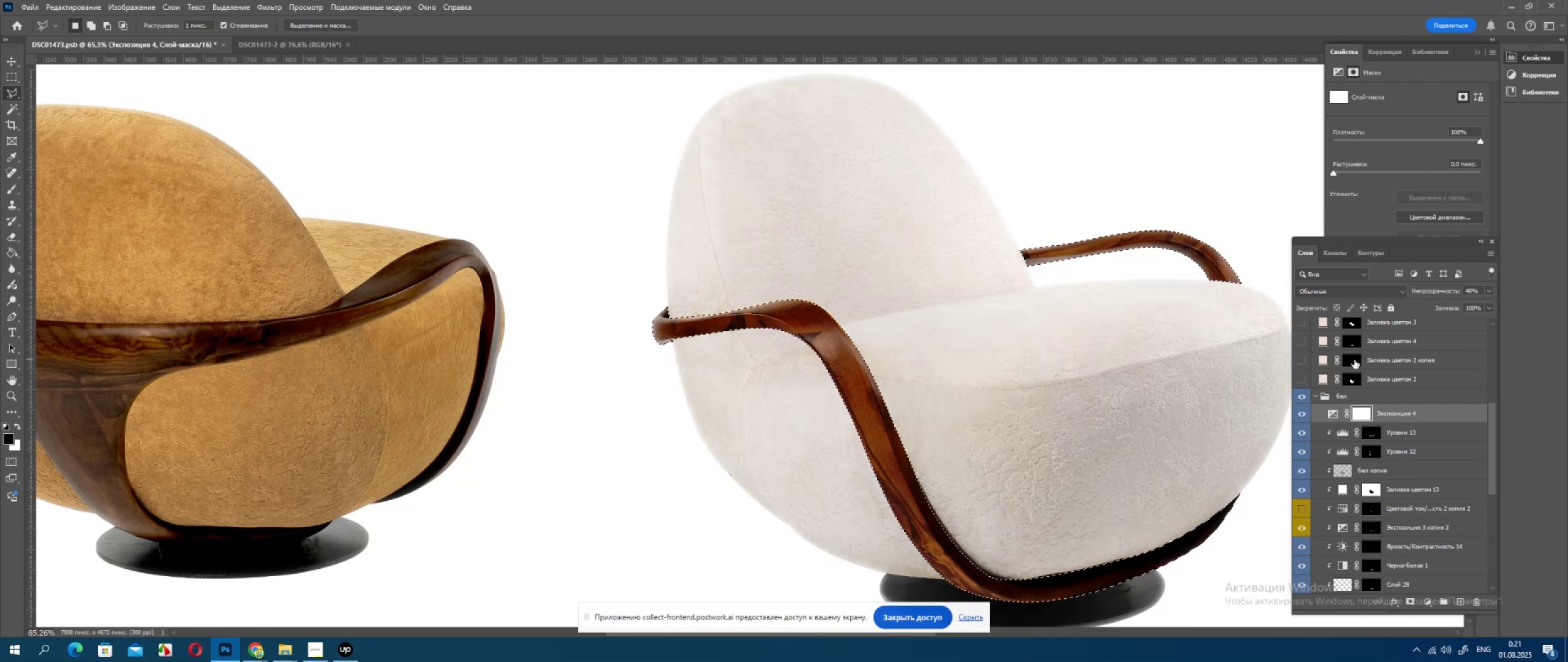 
hold_key(key=ControlLeft, duration=1.07)
 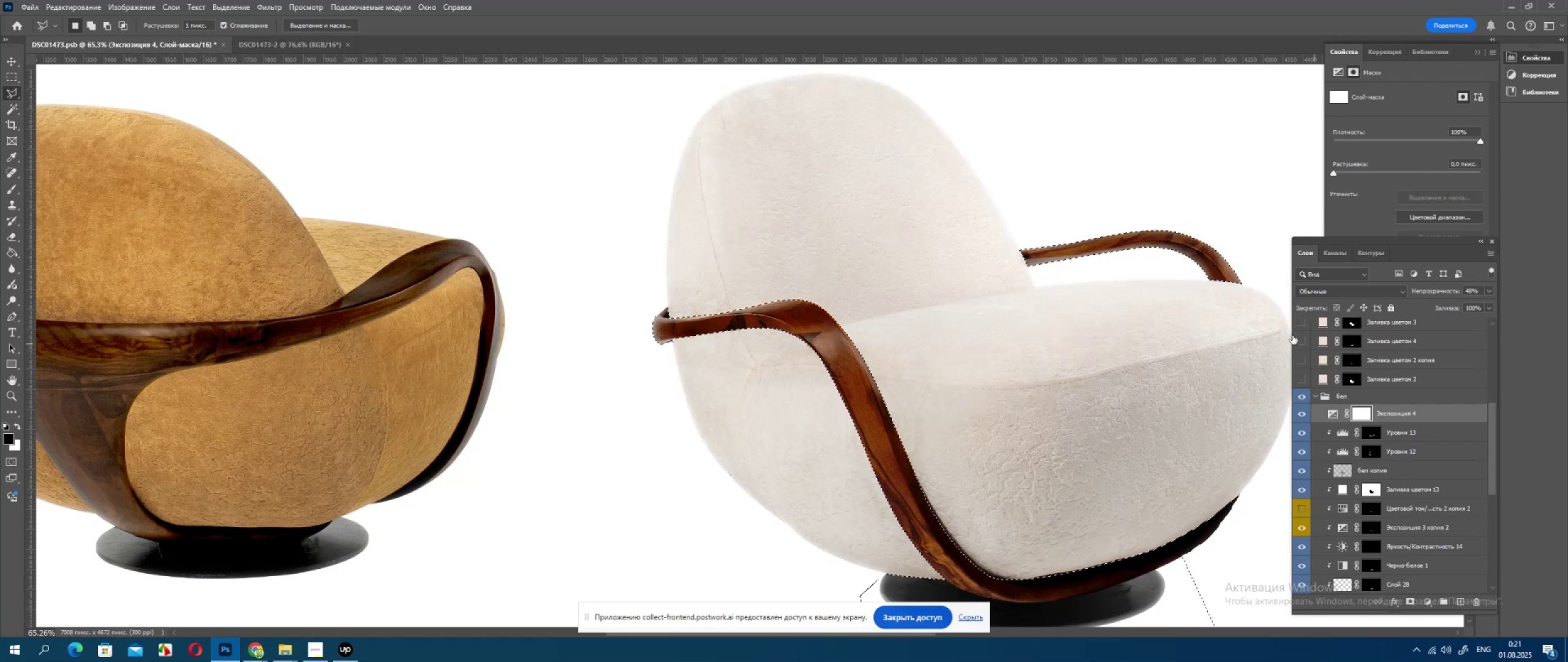 
hold_key(key=ShiftLeft, duration=0.66)
 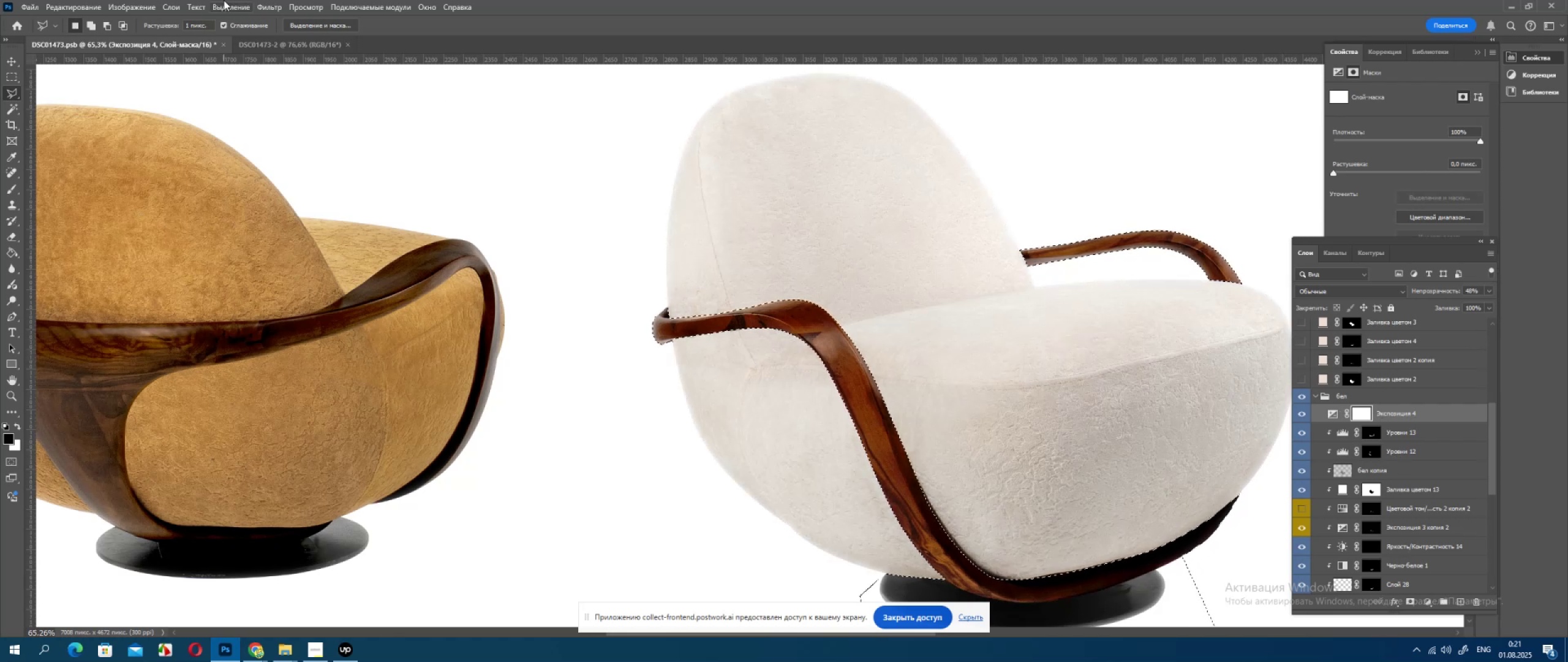 
key(Delete)
 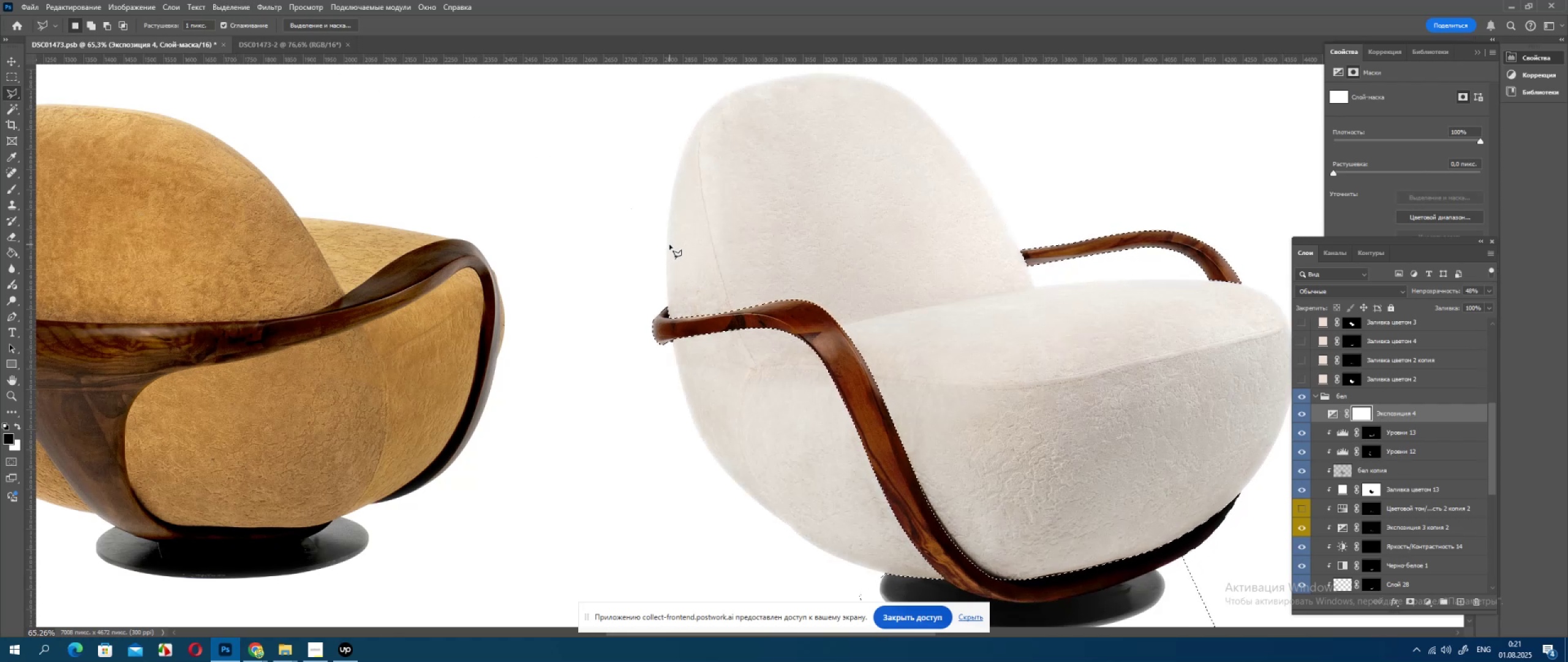 
key(X)
 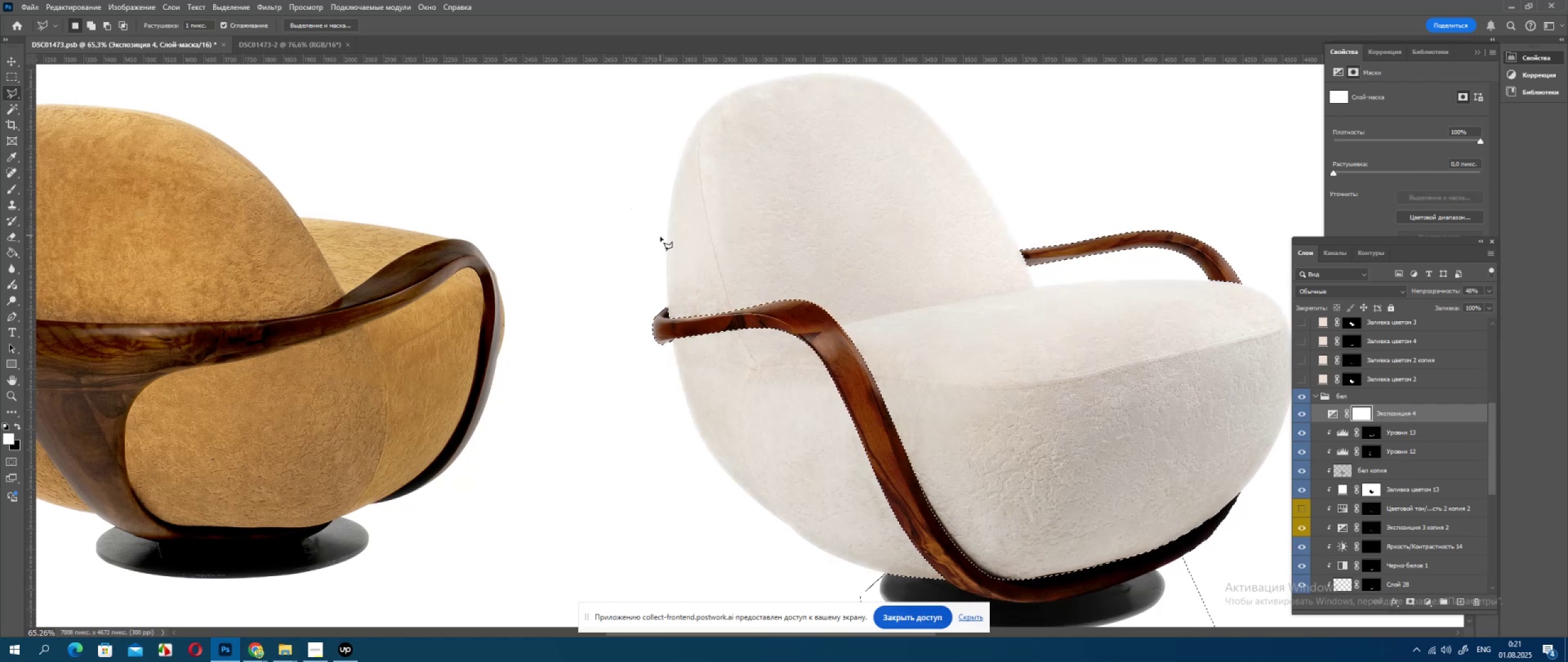 
key(Delete)
 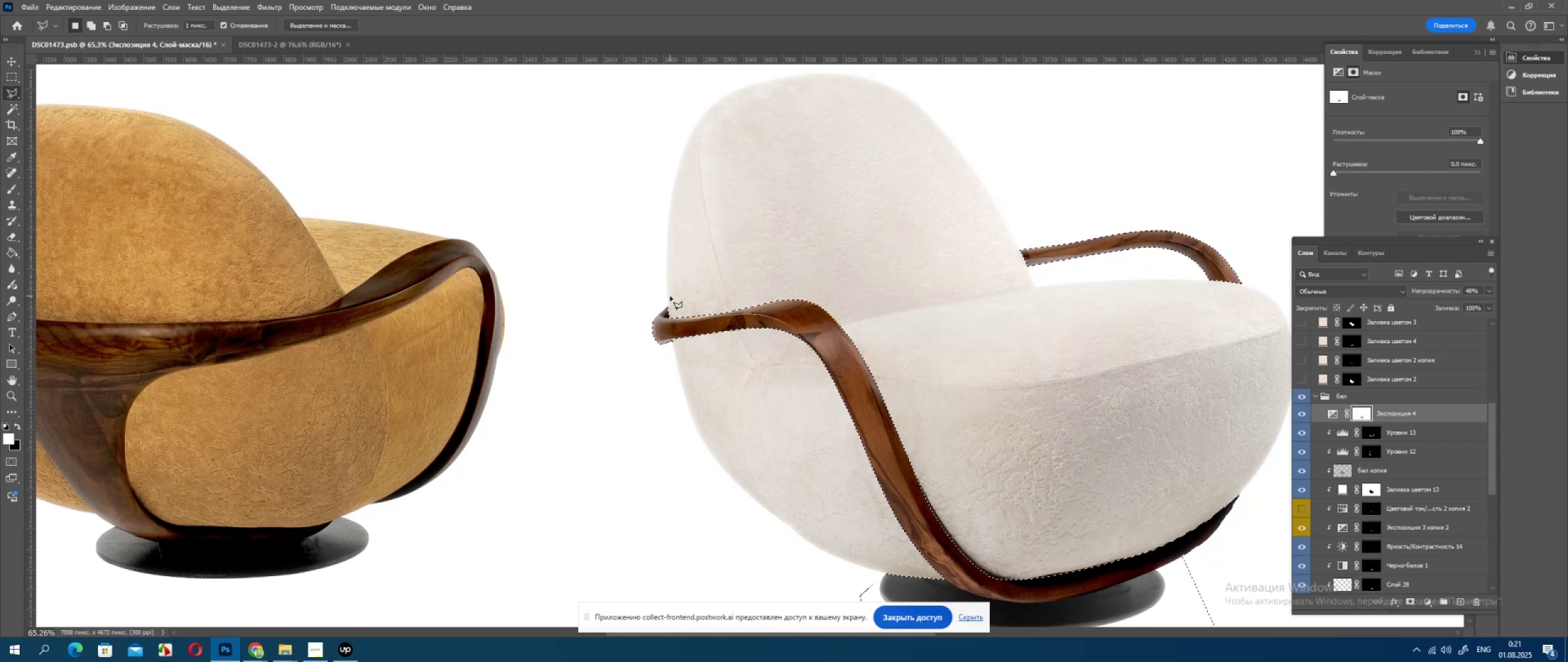 
double_click([593, 306])
 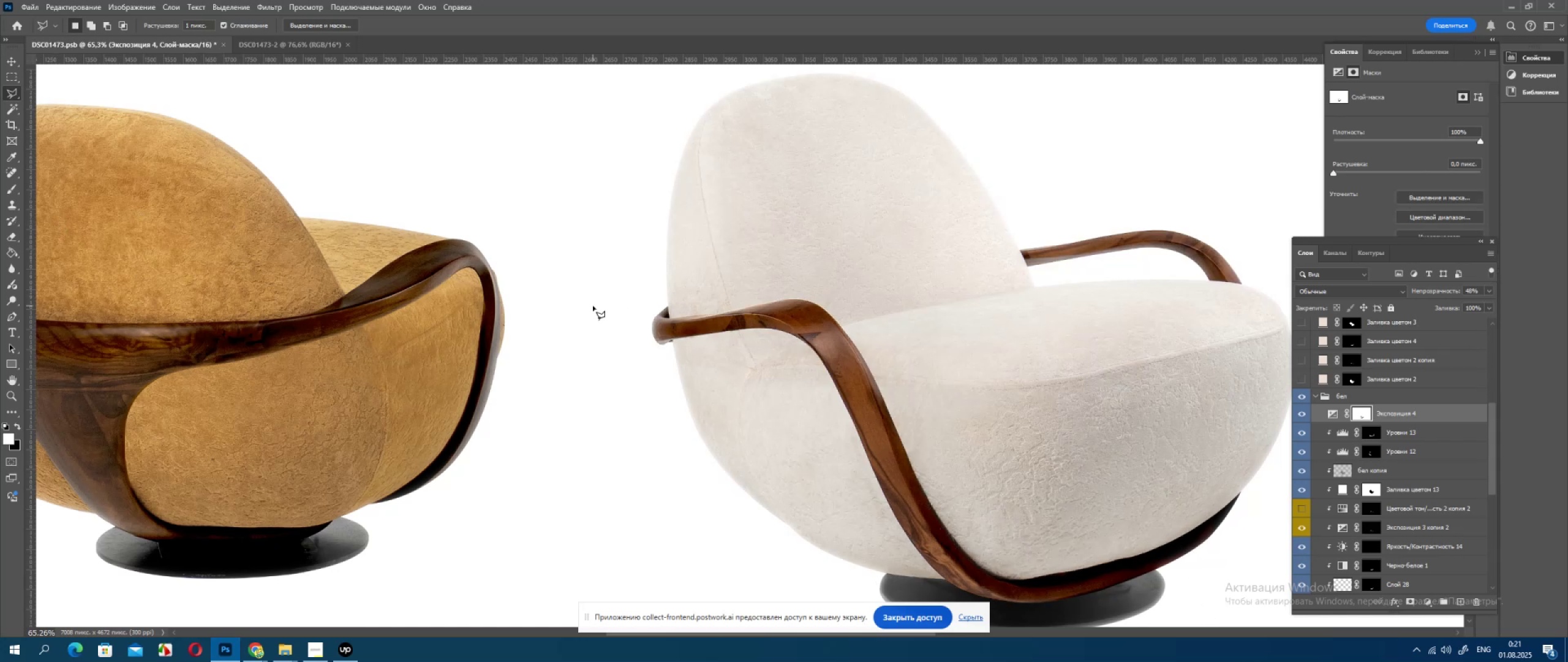 
hold_key(key=AltLeft, duration=0.34)
scroll: coordinate [650, 343], scroll_direction: down, amount: 4.0
 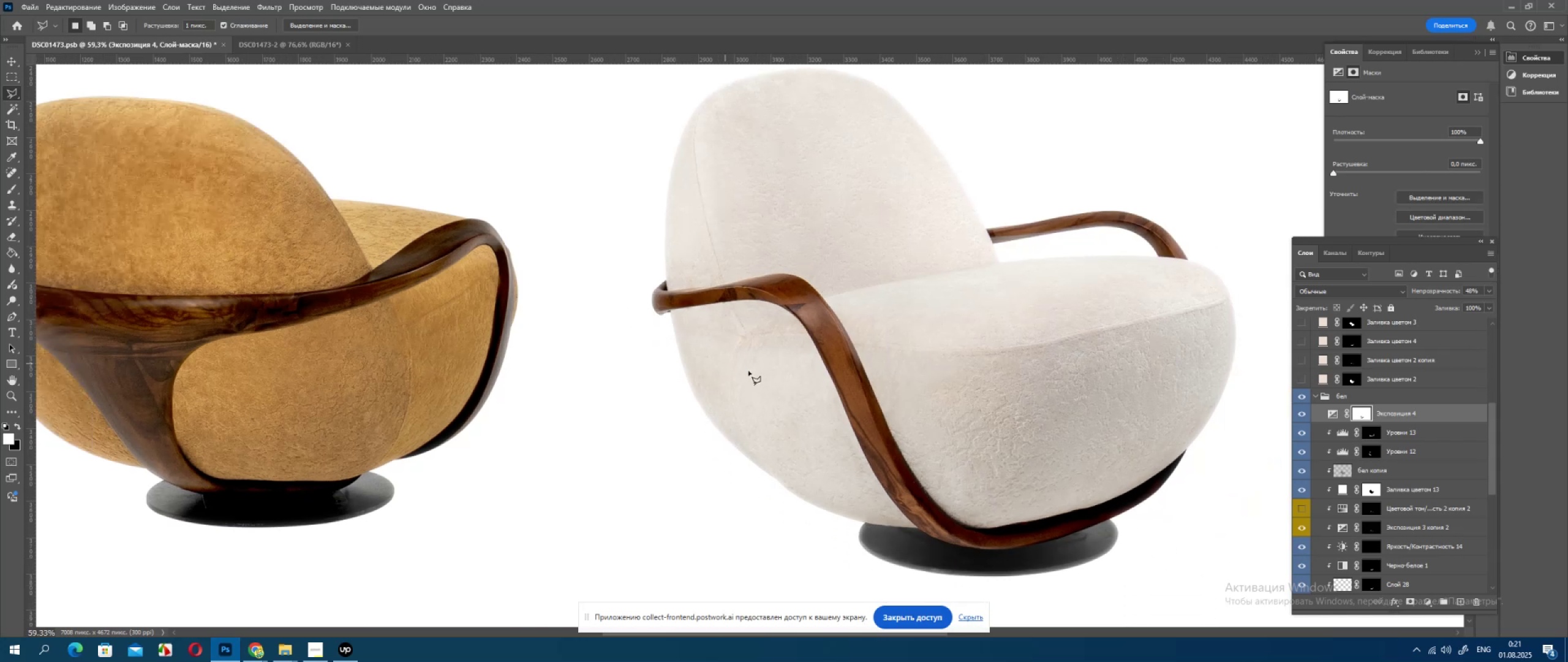 
hold_key(key=AltLeft, duration=0.38)
scroll: coordinate [874, 400], scroll_direction: down, amount: 2.0
 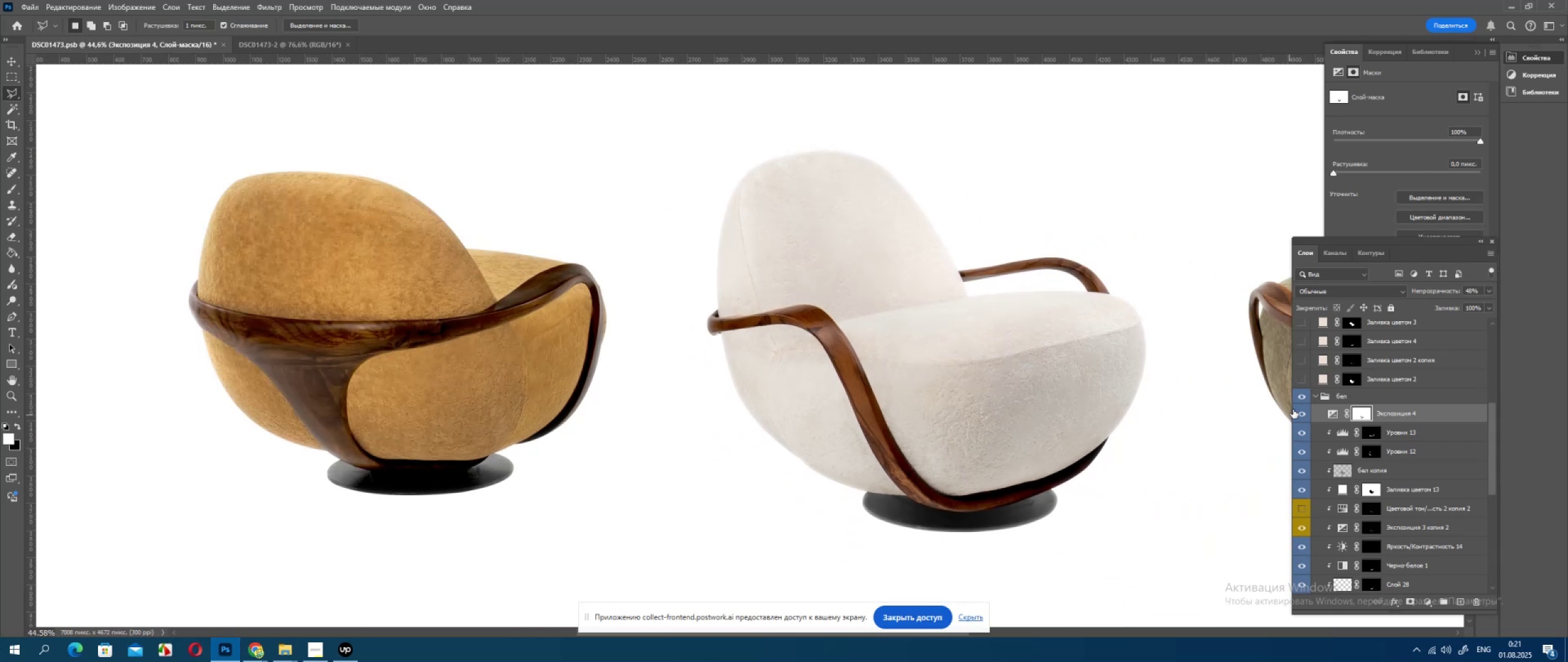 
left_click([1302, 414])
 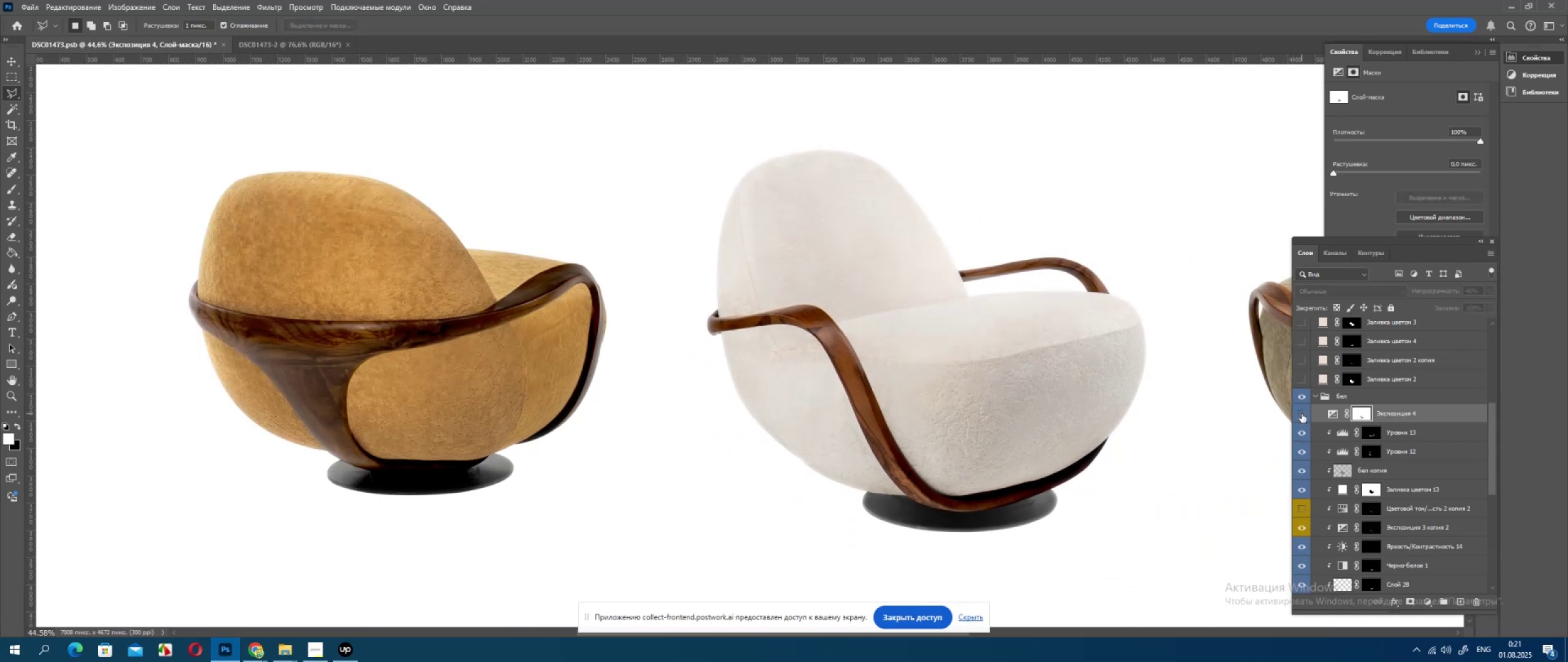 
left_click([1302, 414])
 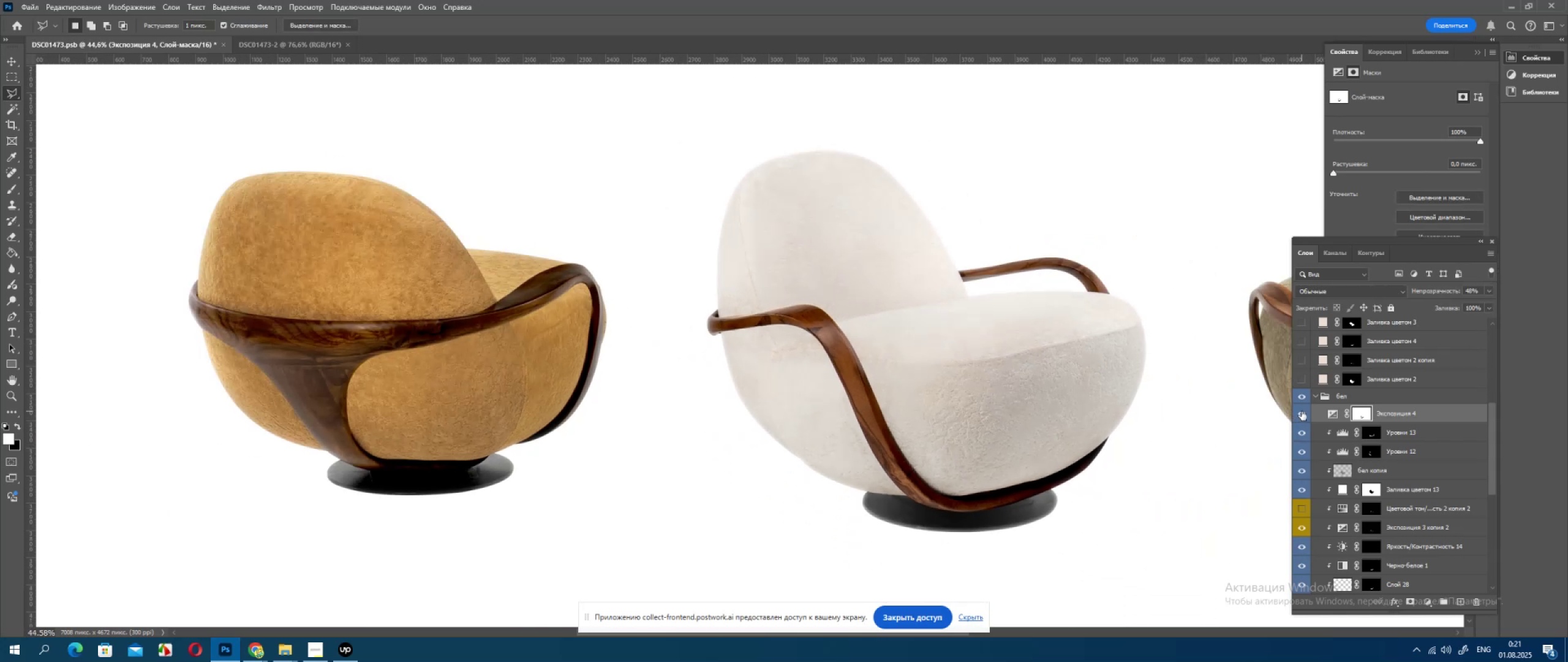 
left_click([1302, 411])
 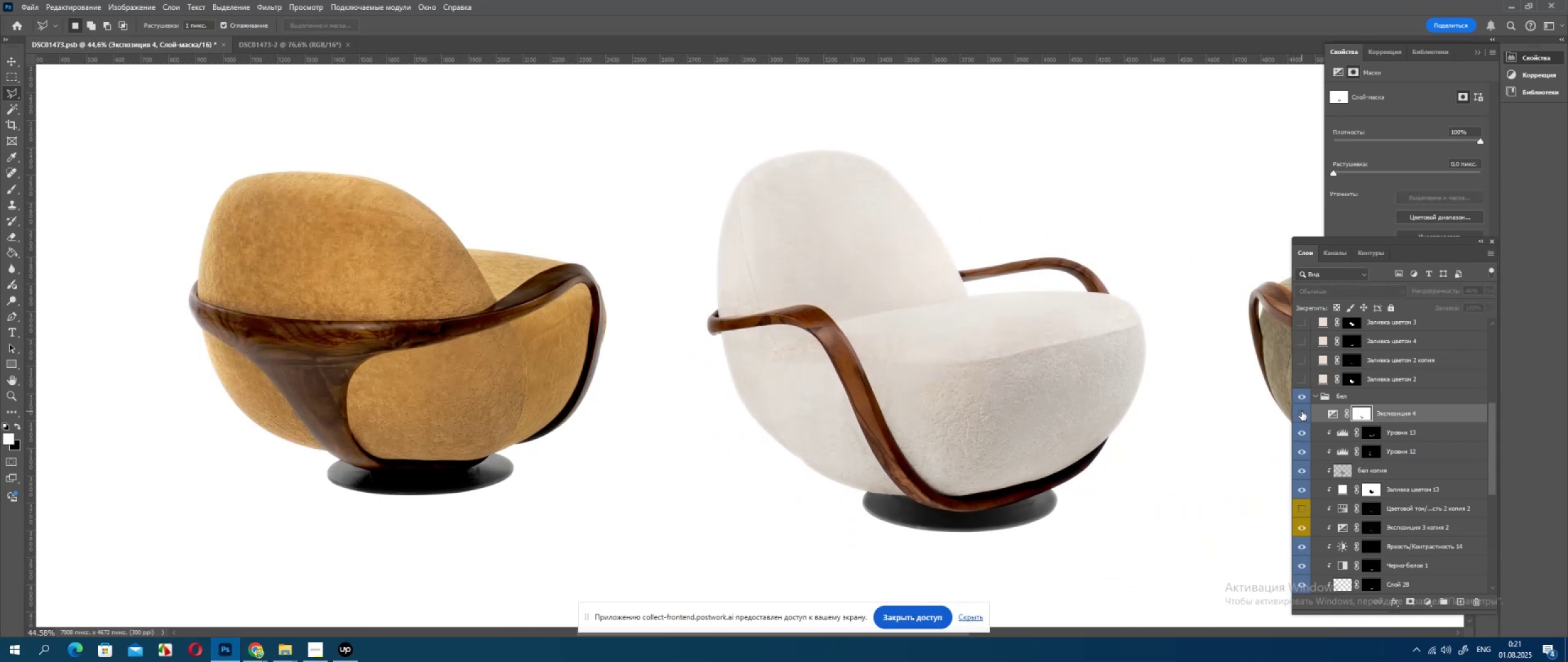 
left_click([1302, 411])
 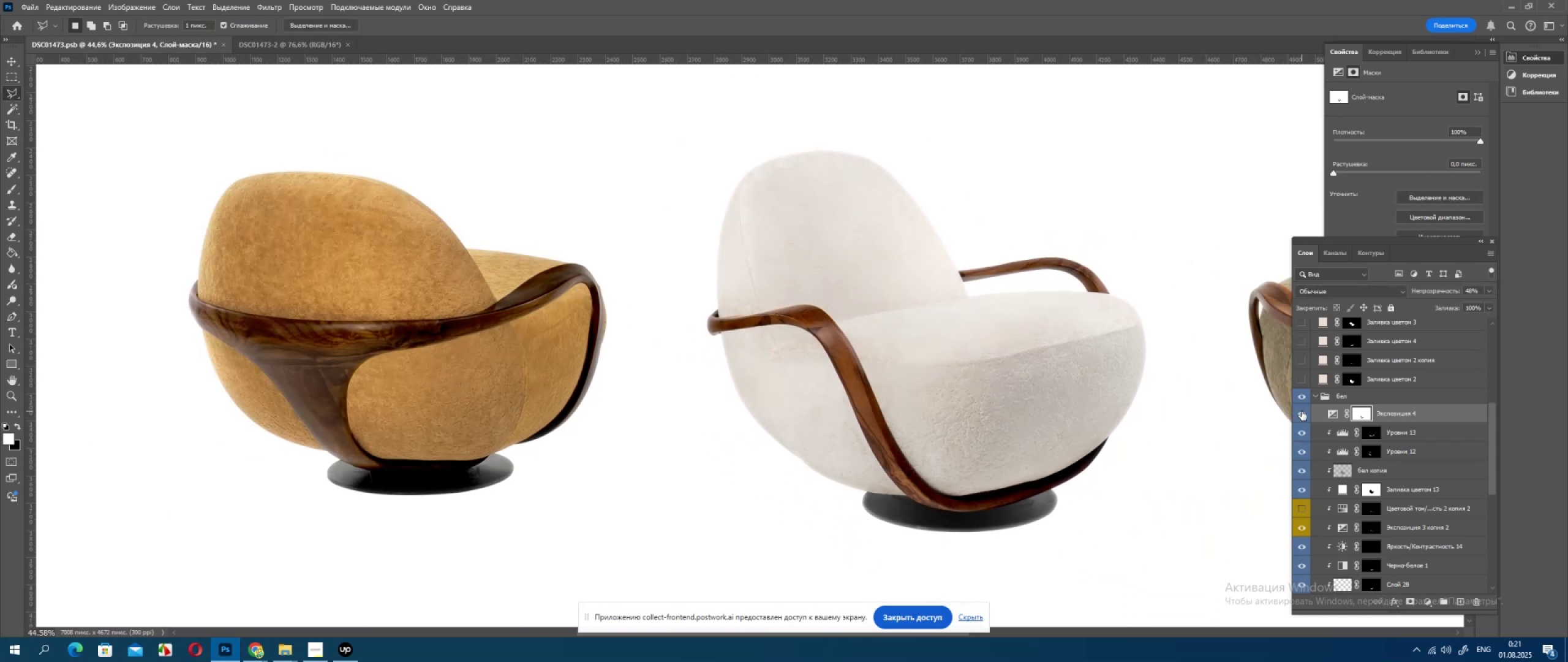 
hold_key(key=AltLeft, duration=0.52)
scroll: coordinate [1132, 425], scroll_direction: down, amount: 7.0
 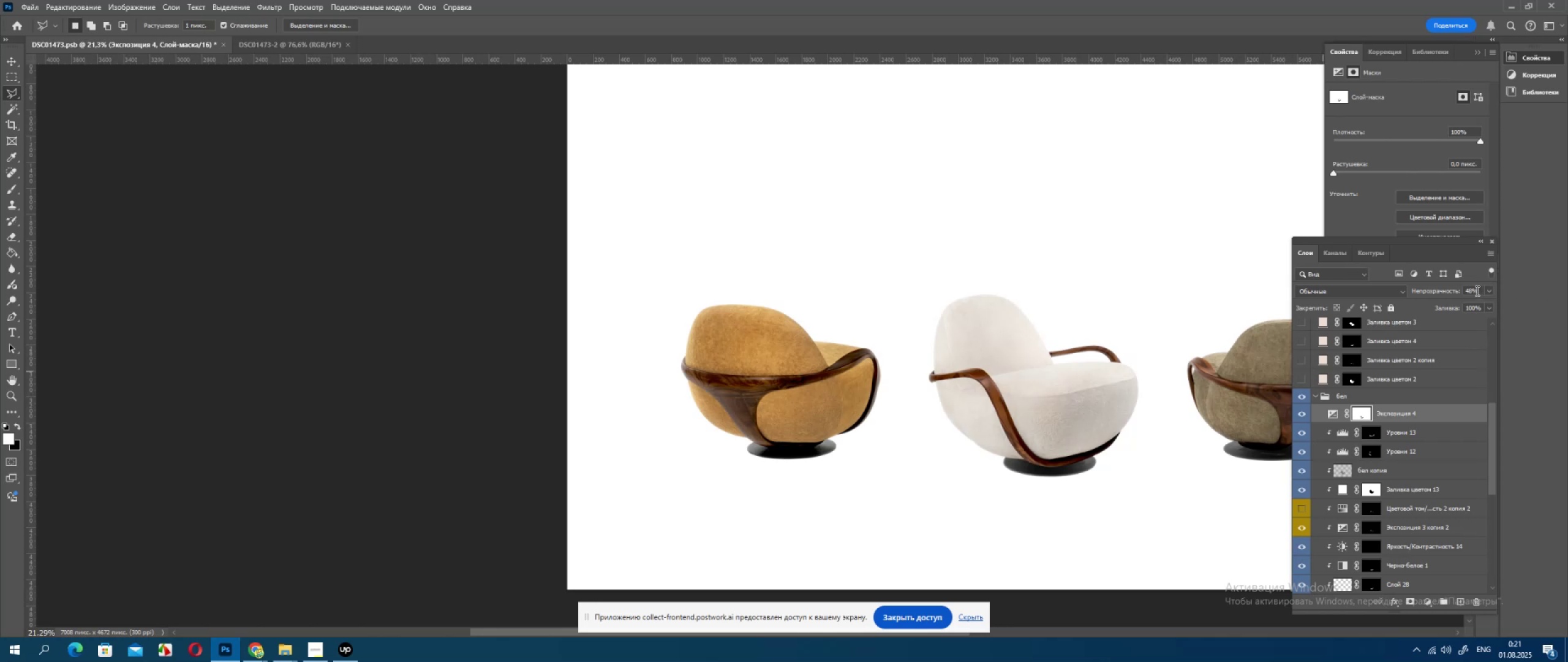 
key(Numpad5)
 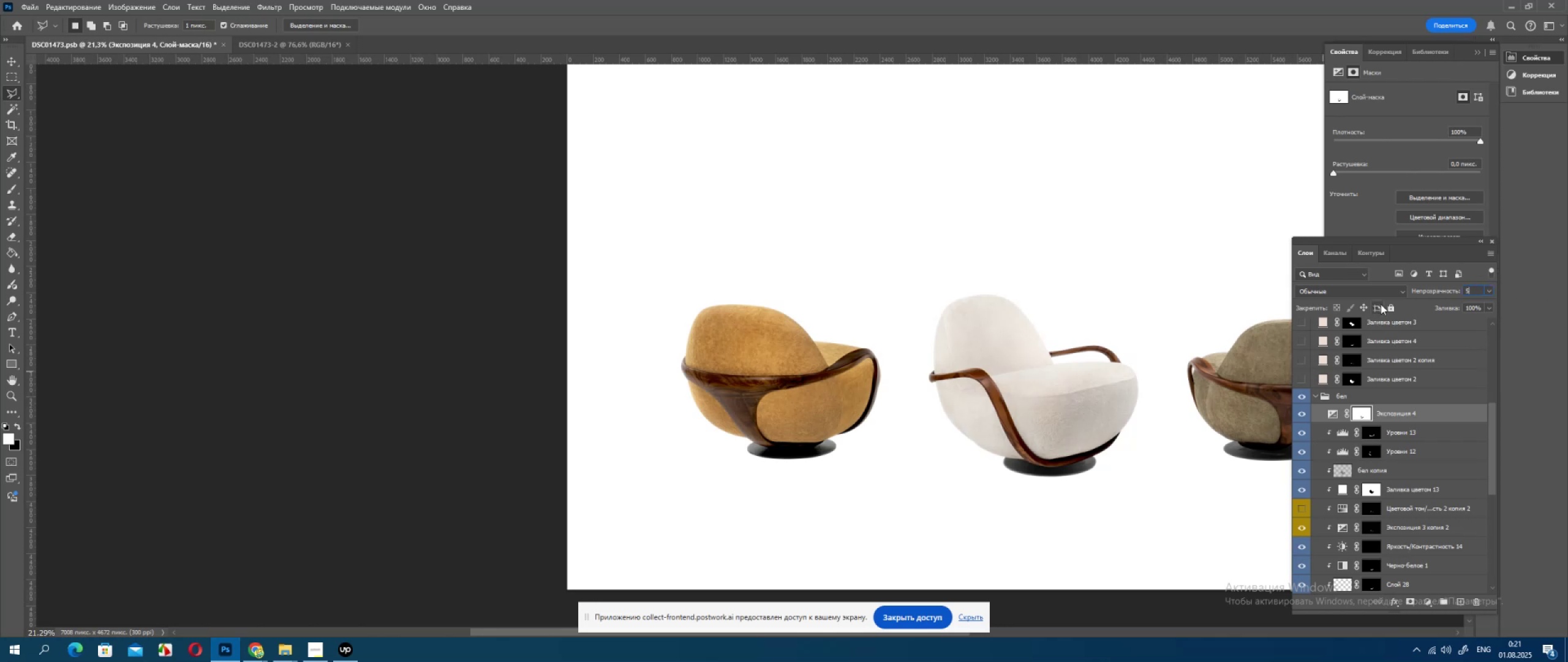 
key(Numpad0)
 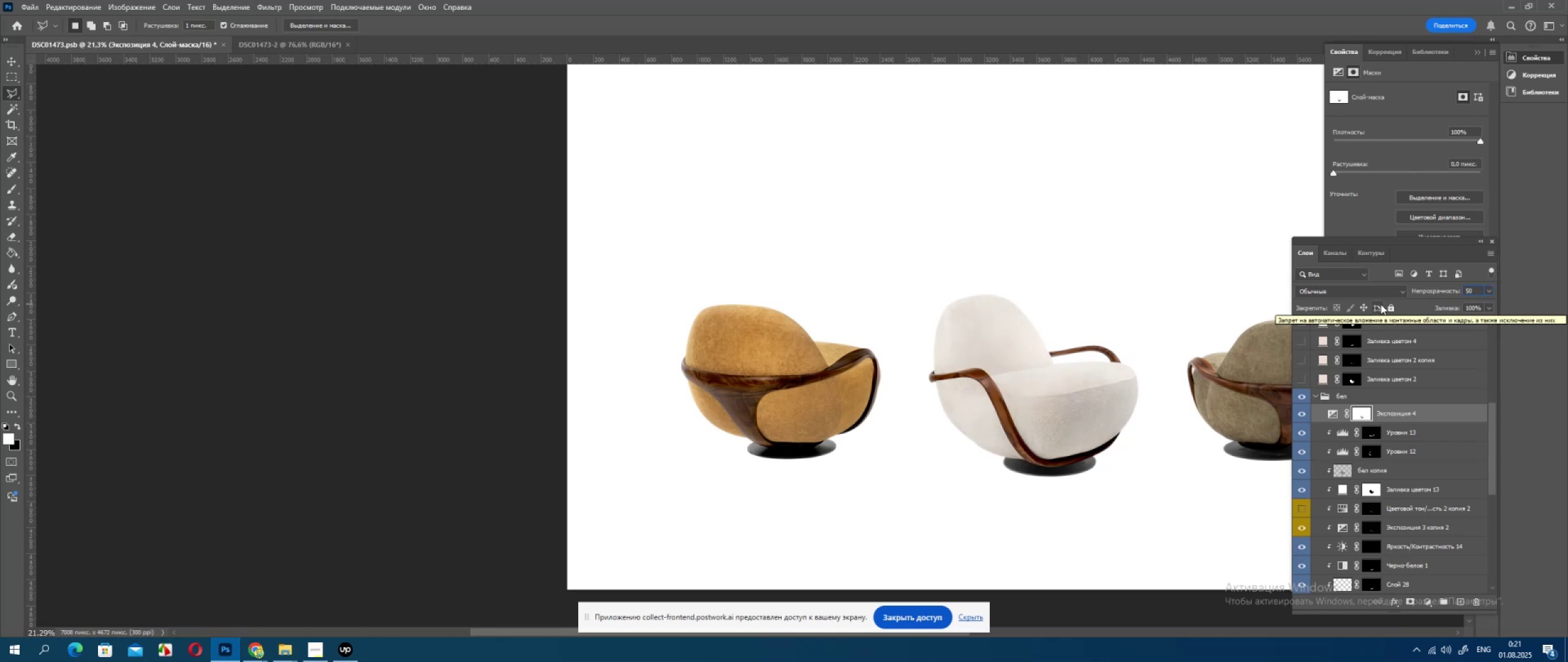 
key(Backspace)
 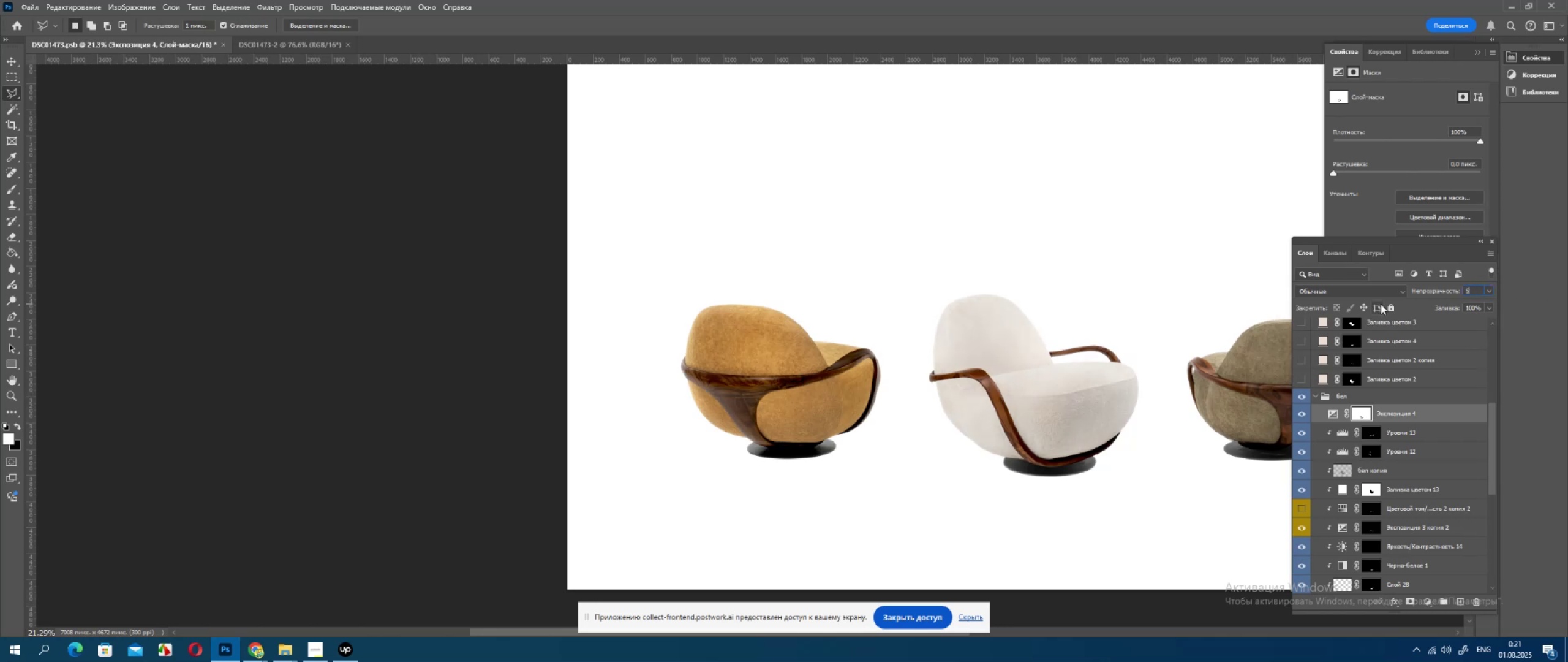 
key(Numpad5)
 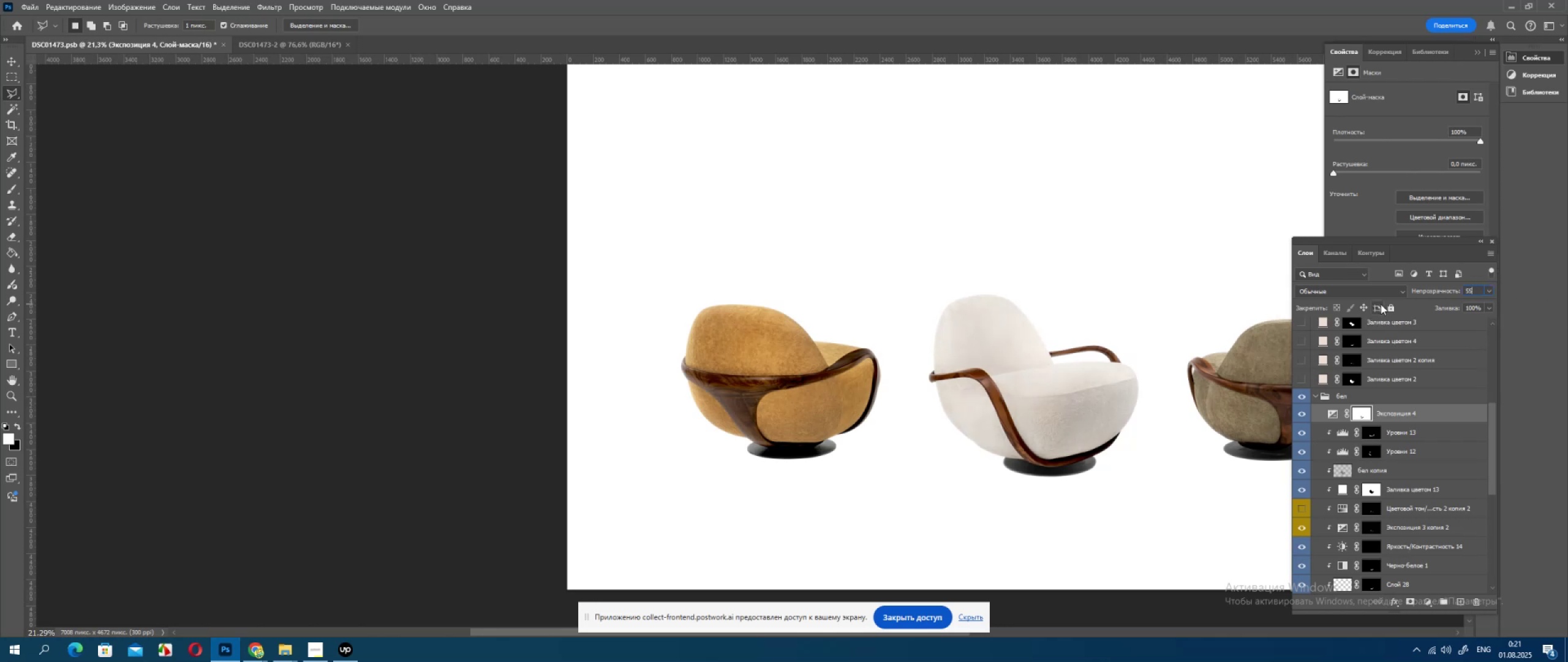 
key(Enter)
 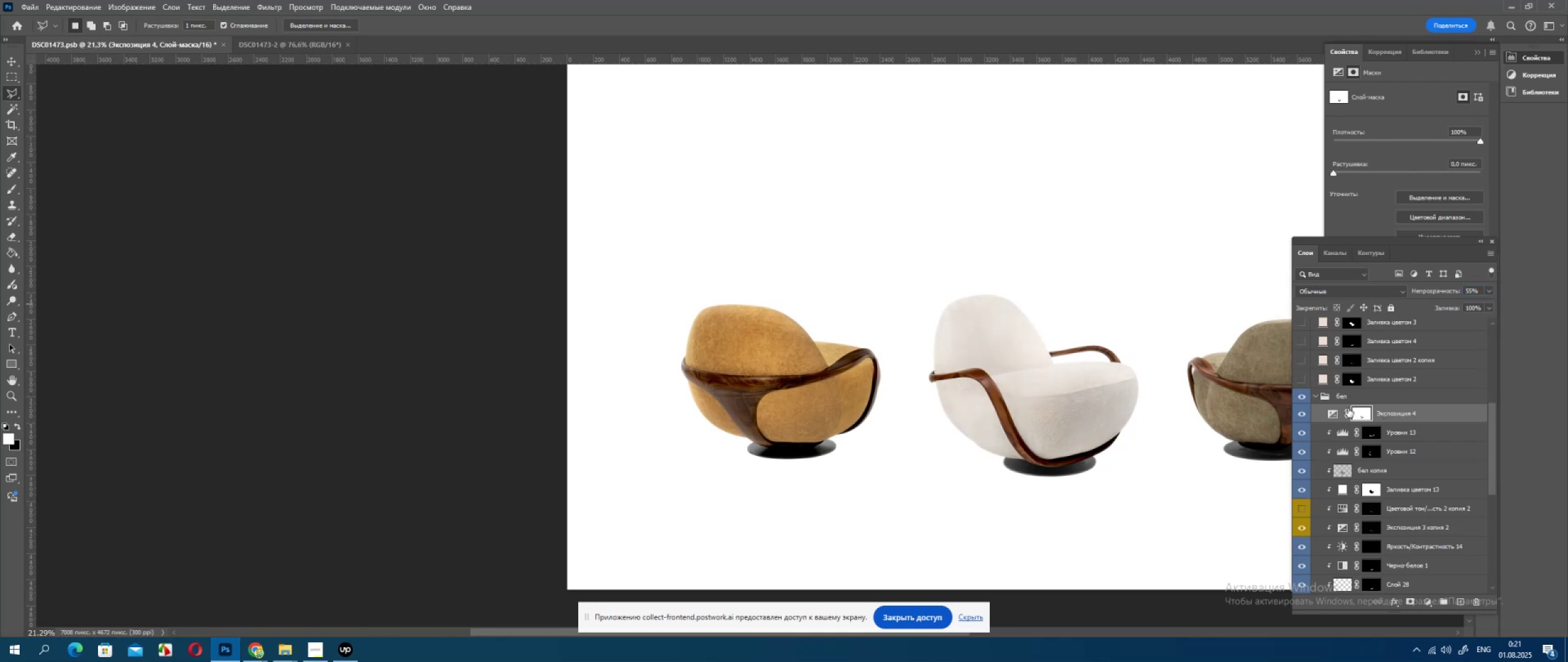 
hold_key(key=AltLeft, duration=1.25)
left_click([1339, 425])
 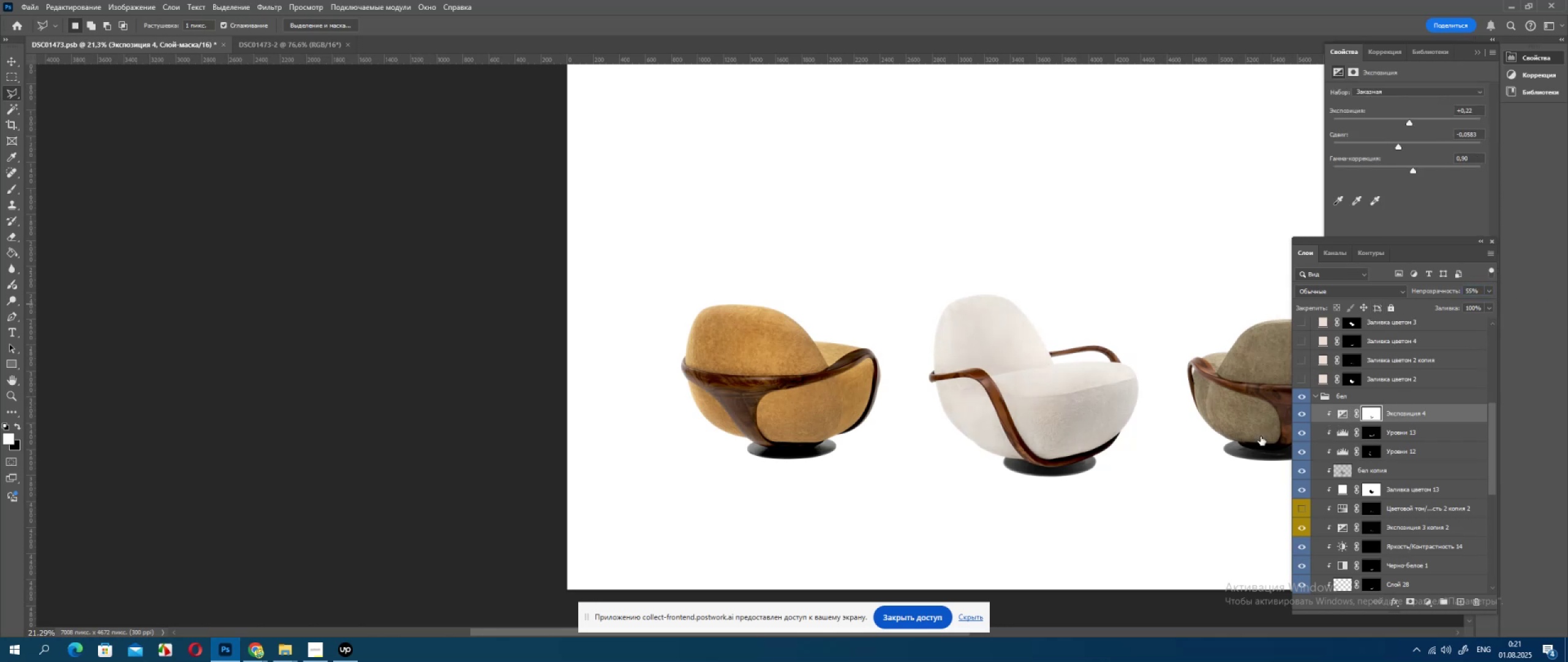 
hold_key(key=AltLeft, duration=0.31)
scroll: coordinate [1194, 439], scroll_direction: down, amount: 4.0
 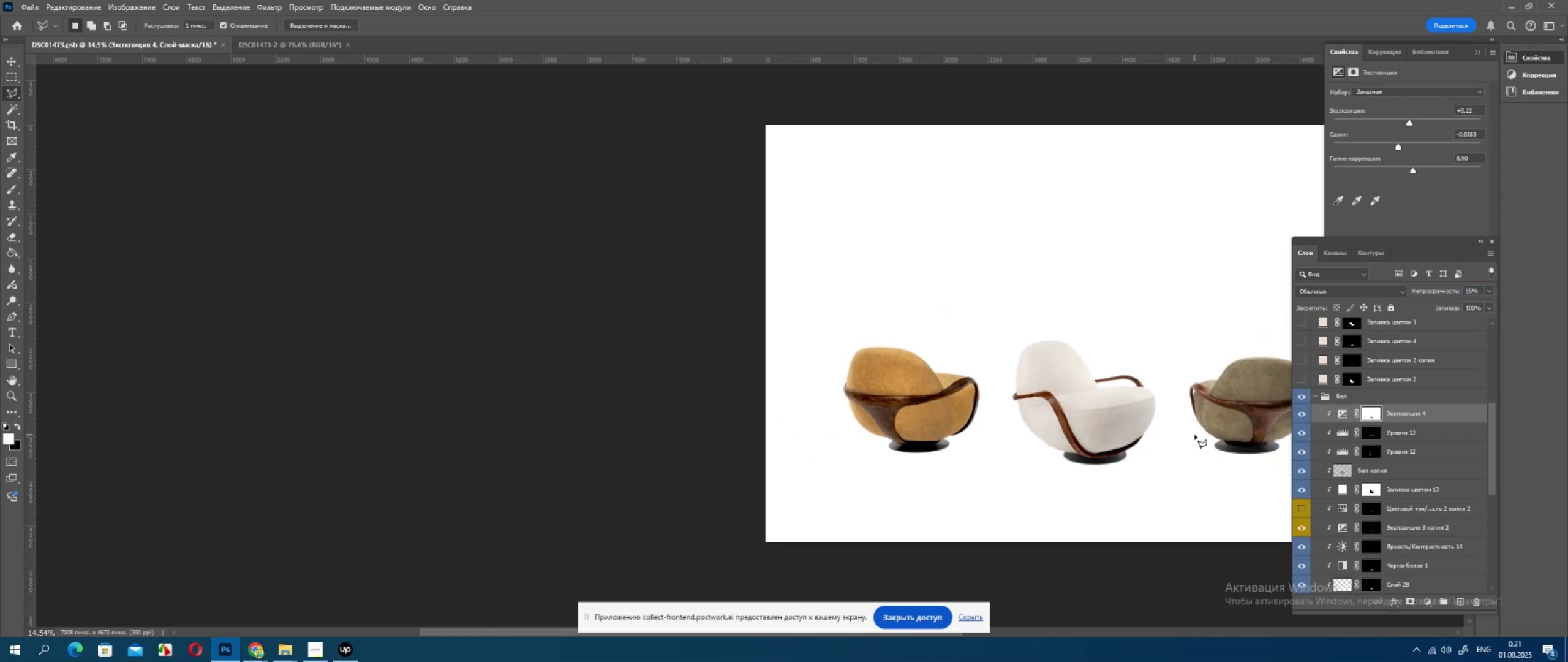 
hold_key(key=AltLeft, duration=0.3)
scroll: coordinate [1114, 395], scroll_direction: up, amount: 11.0
 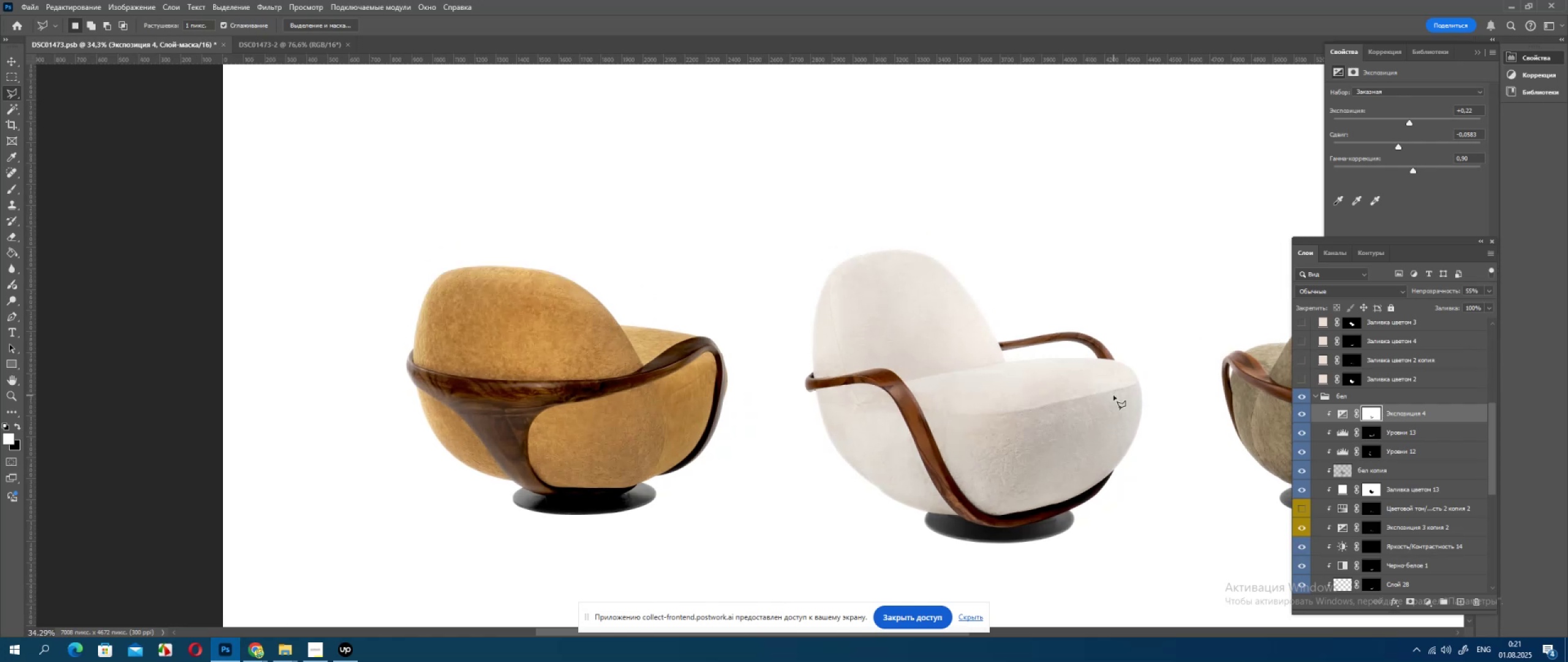 
hold_key(key=AltLeft, duration=0.7)
 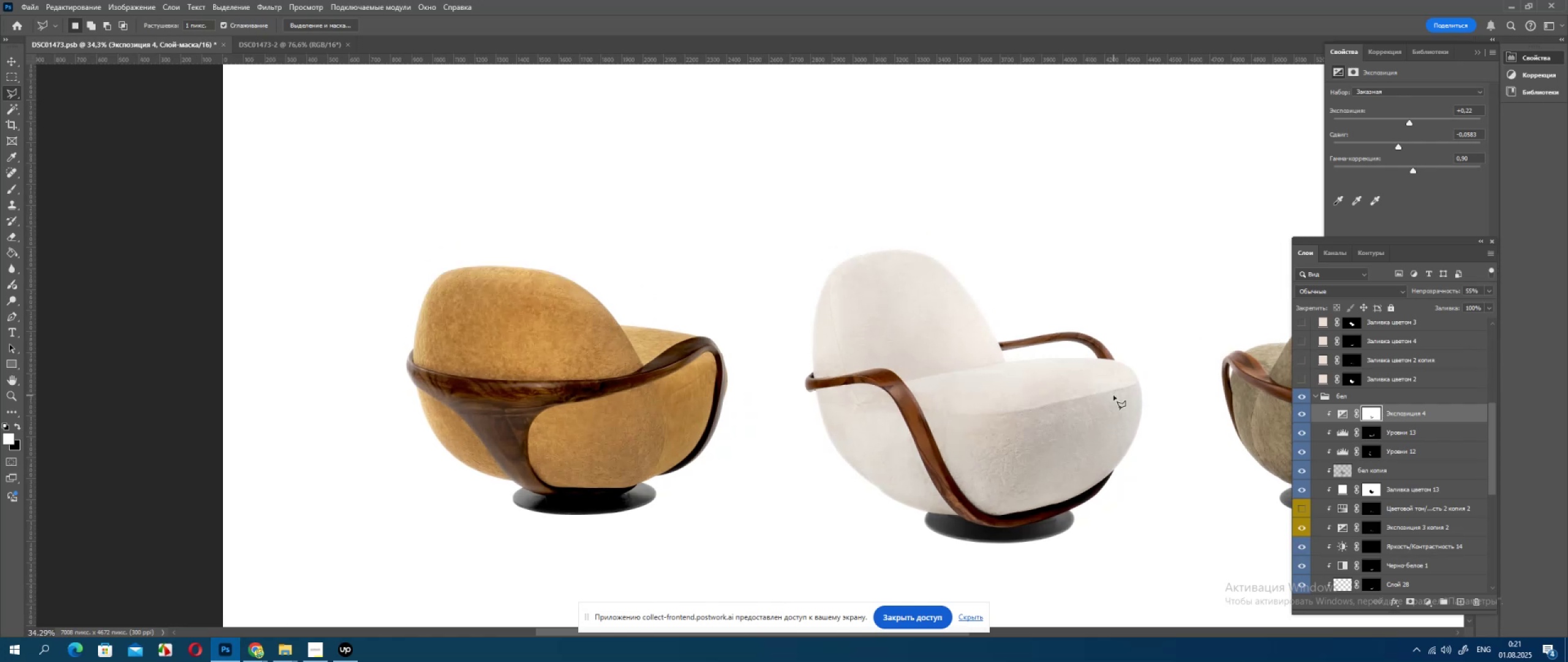 
hold_key(key=AltLeft, duration=0.66)
scroll: coordinate [1108, 401], scroll_direction: down, amount: 10.0
 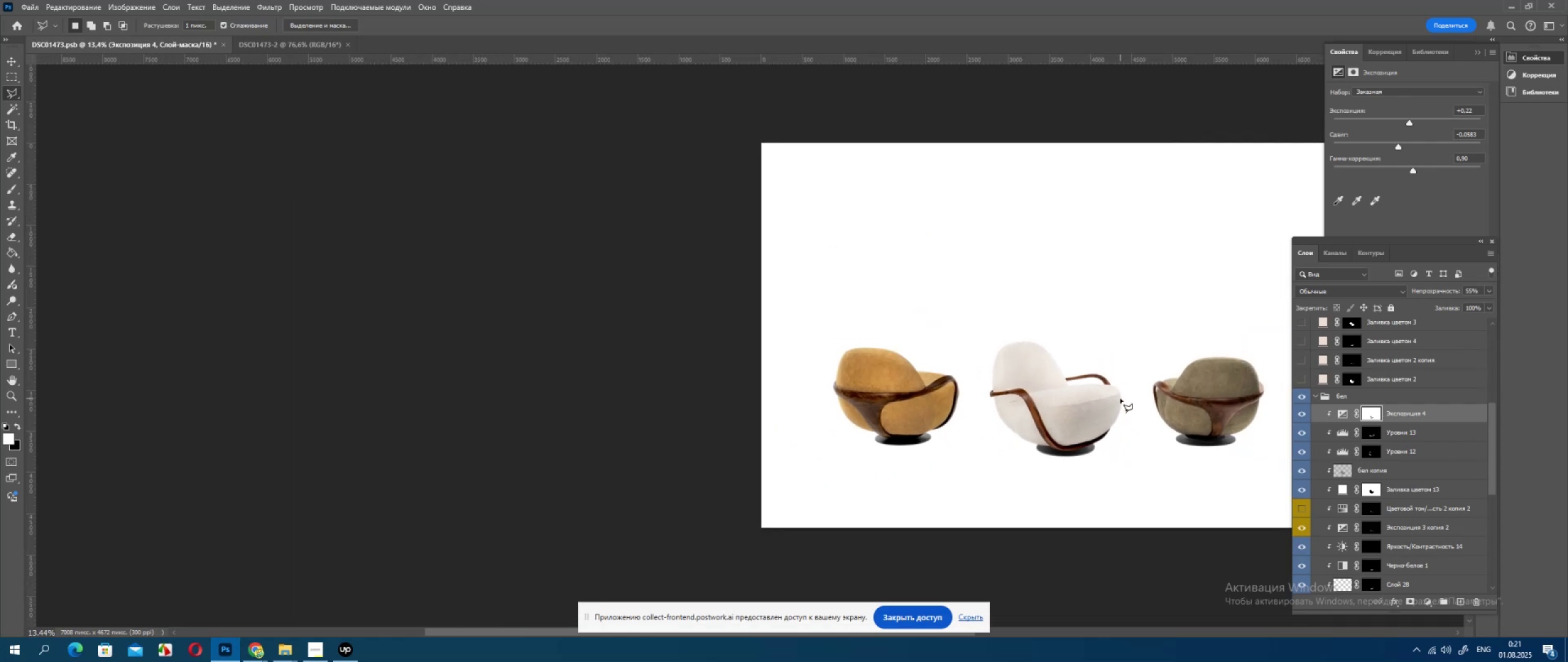 
hold_key(key=AltLeft, duration=1.38)
scroll: coordinate [1099, 393], scroll_direction: up, amount: 23.0
 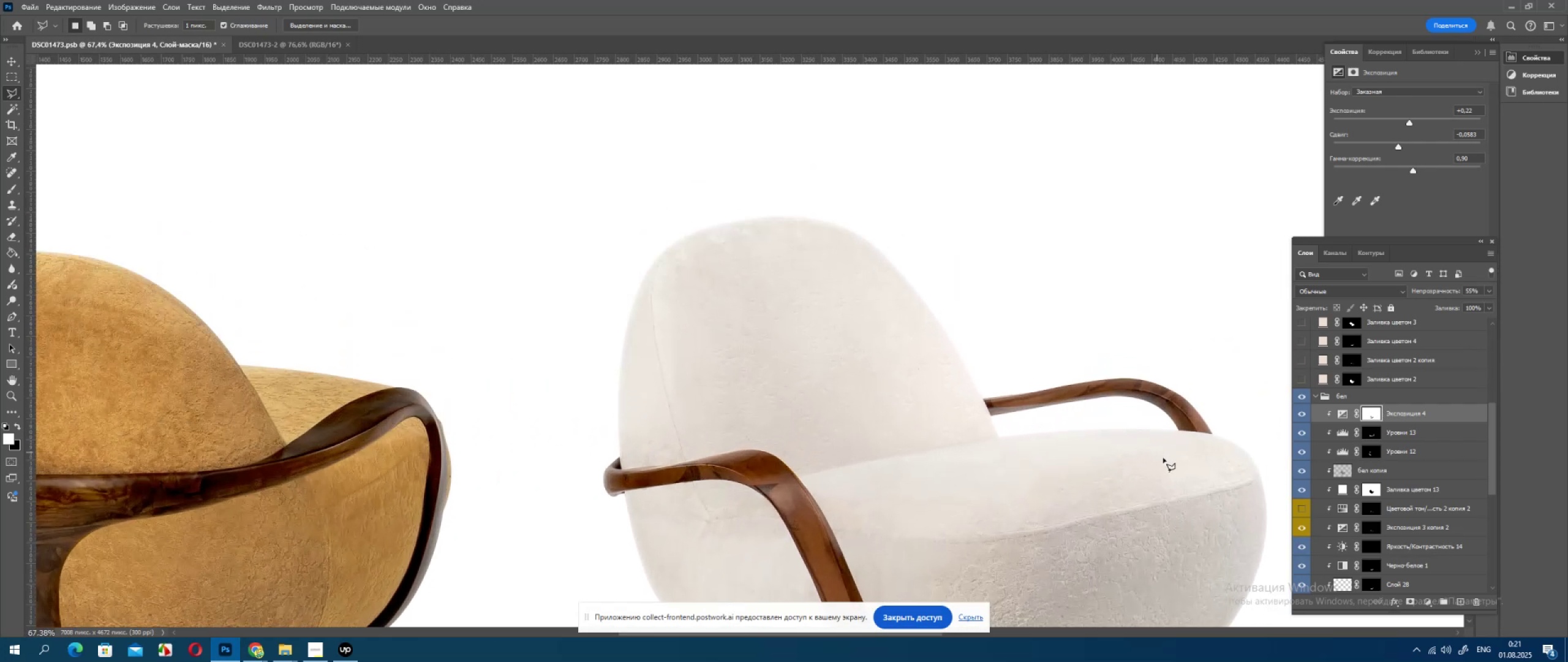 
hold_key(key=Space, duration=0.62)
 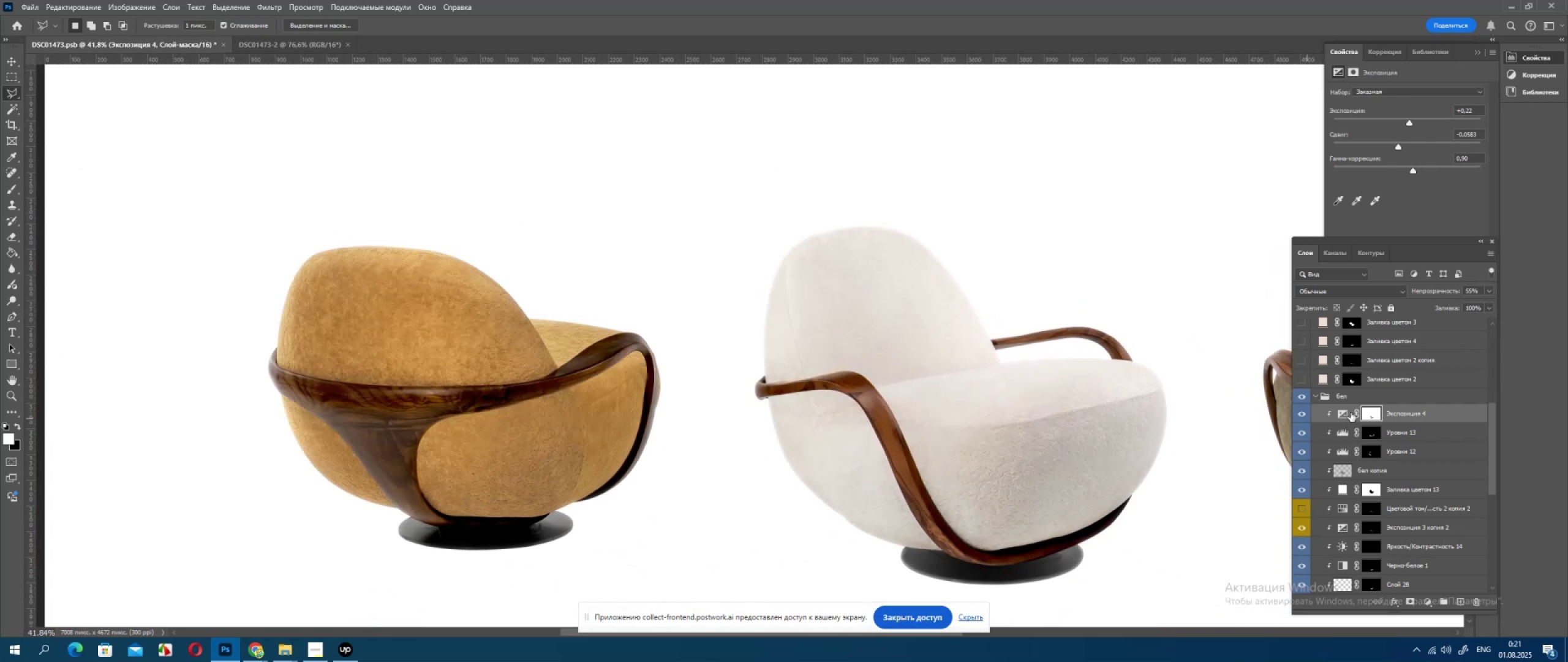 
key(Alt+AltLeft)
 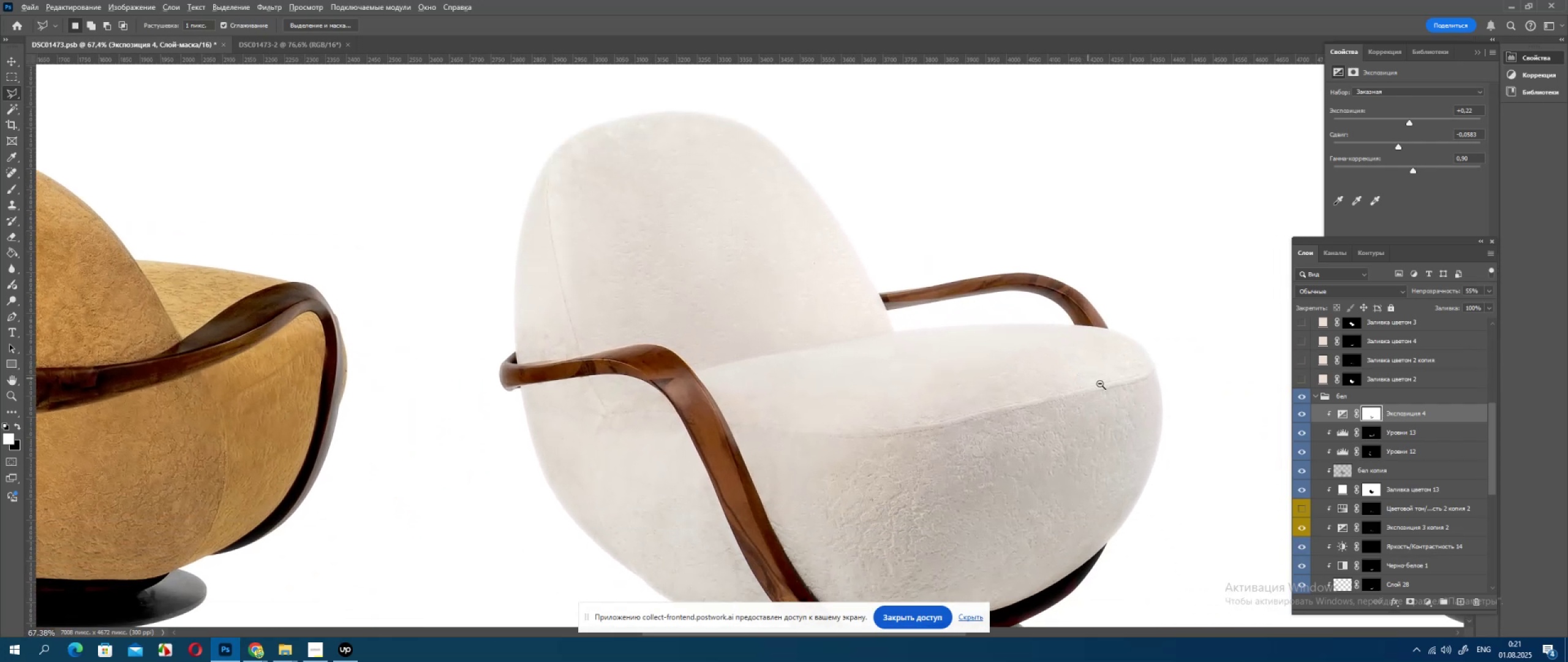 
scroll: coordinate [1201, 417], scroll_direction: down, amount: 5.0
 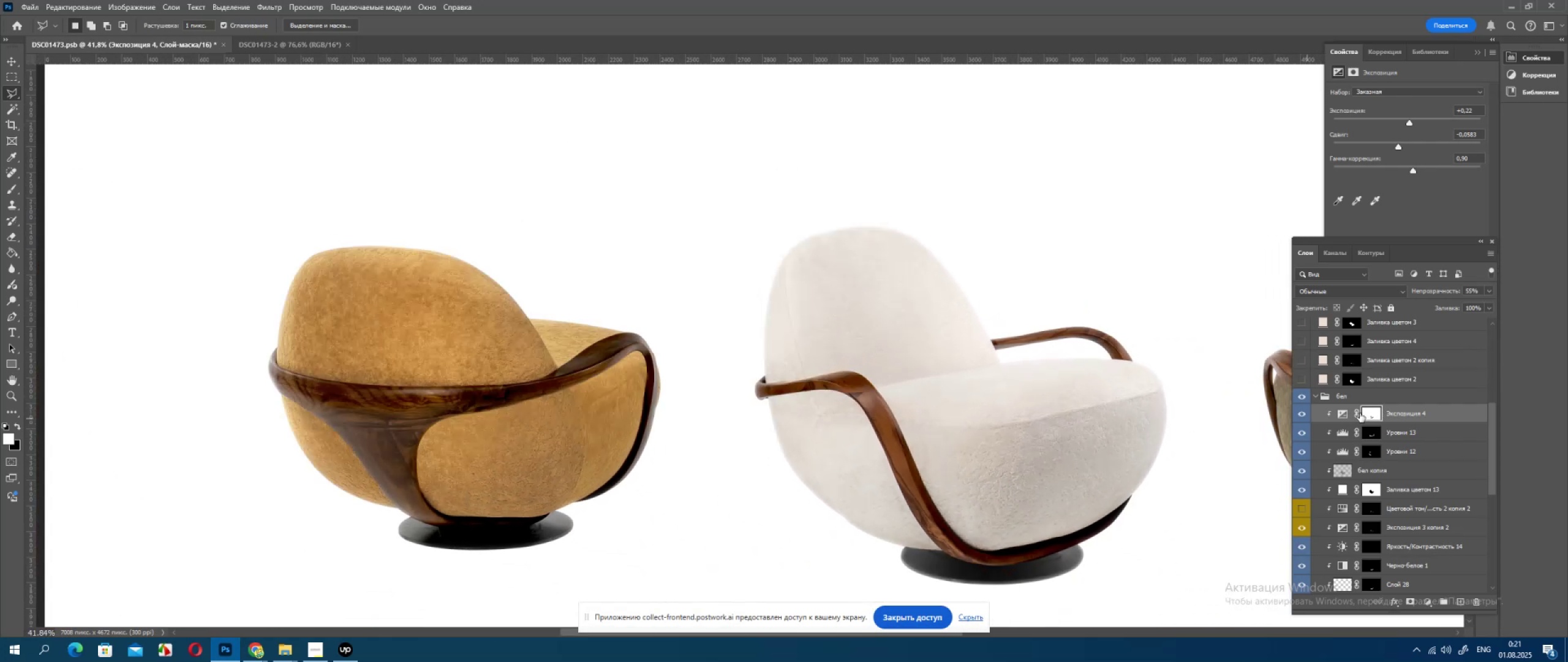 
hold_key(key=ControlLeft, duration=0.35)
 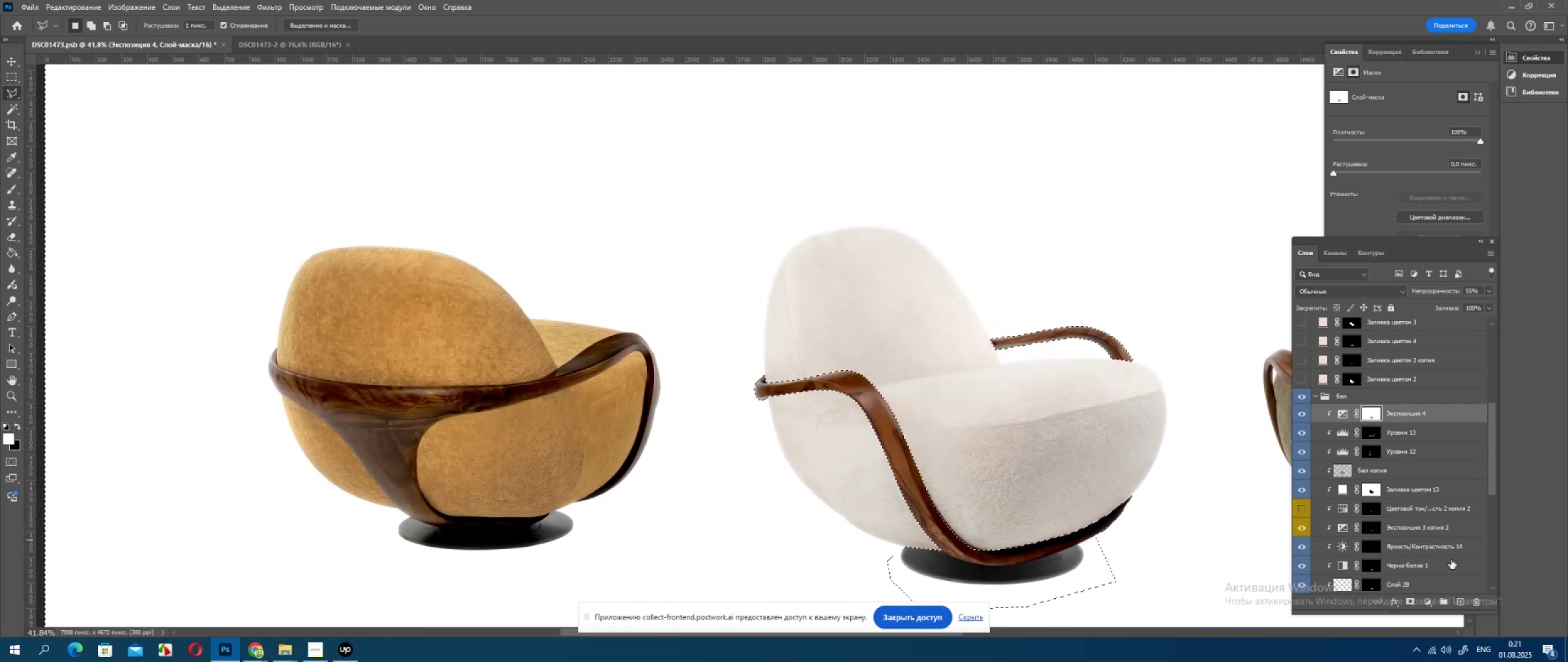 
left_click([1428, 598])
 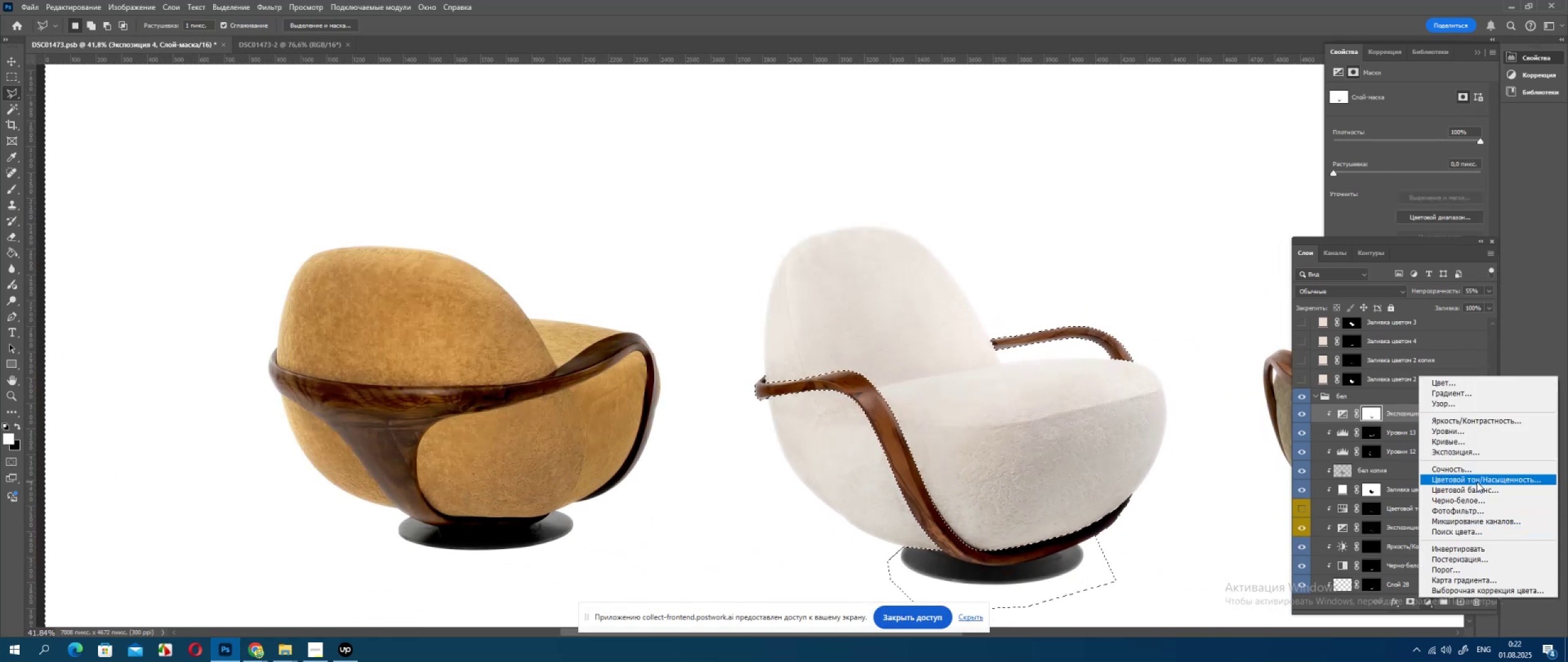 
left_click([1477, 482])
 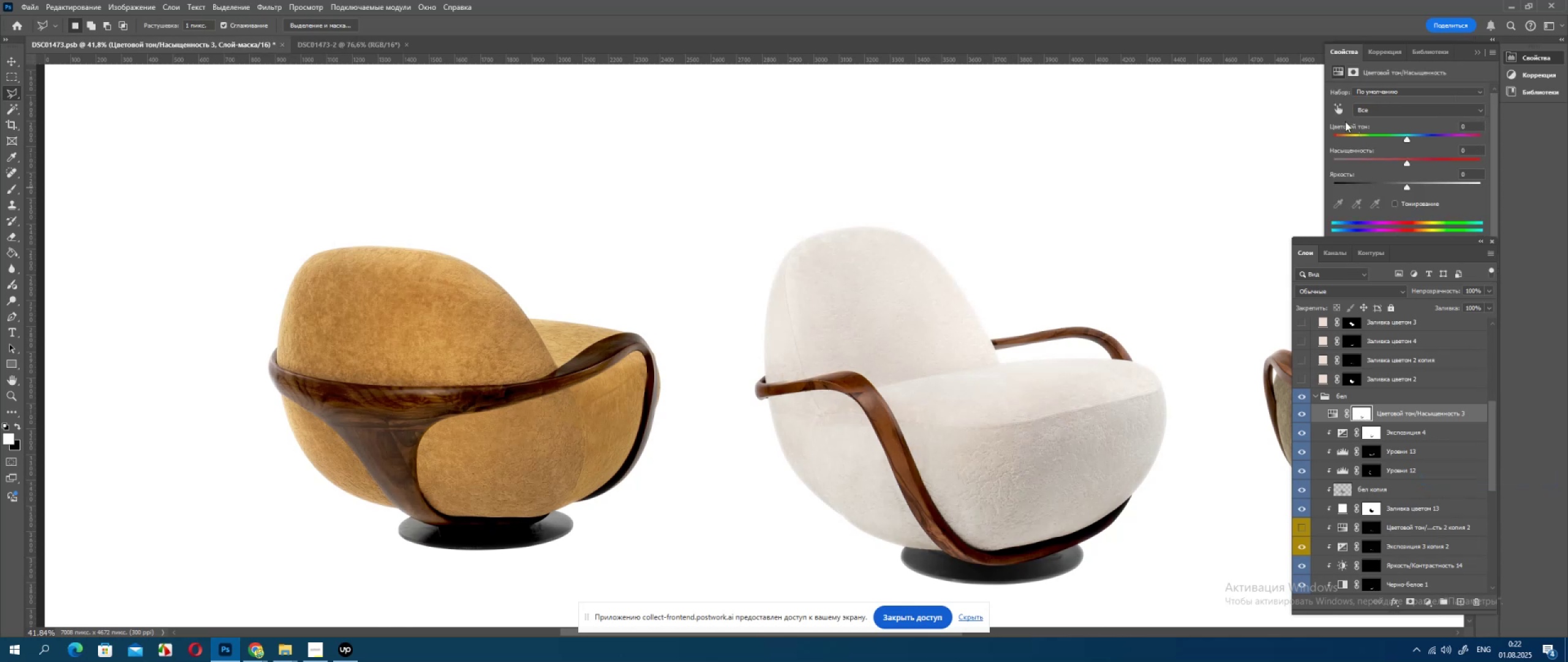 
left_click([1341, 112])
 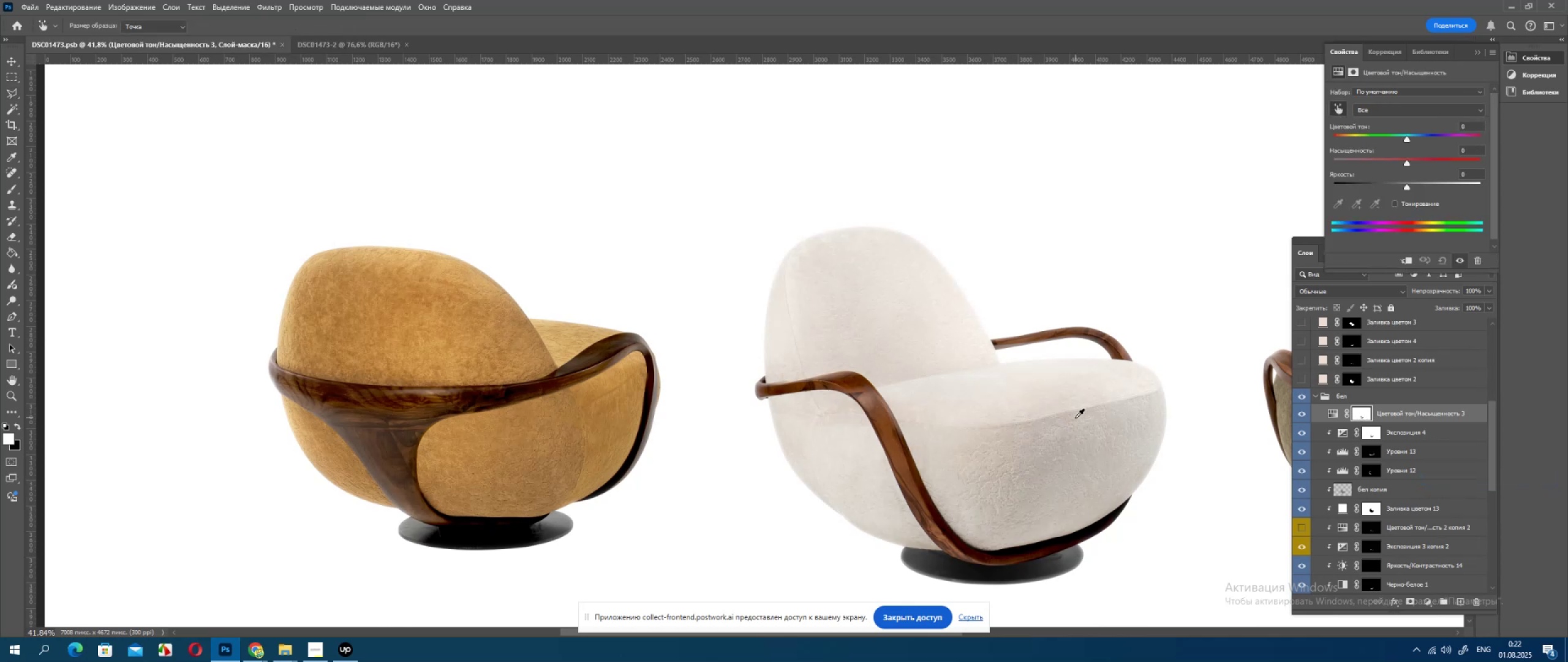 
left_click([1075, 418])
 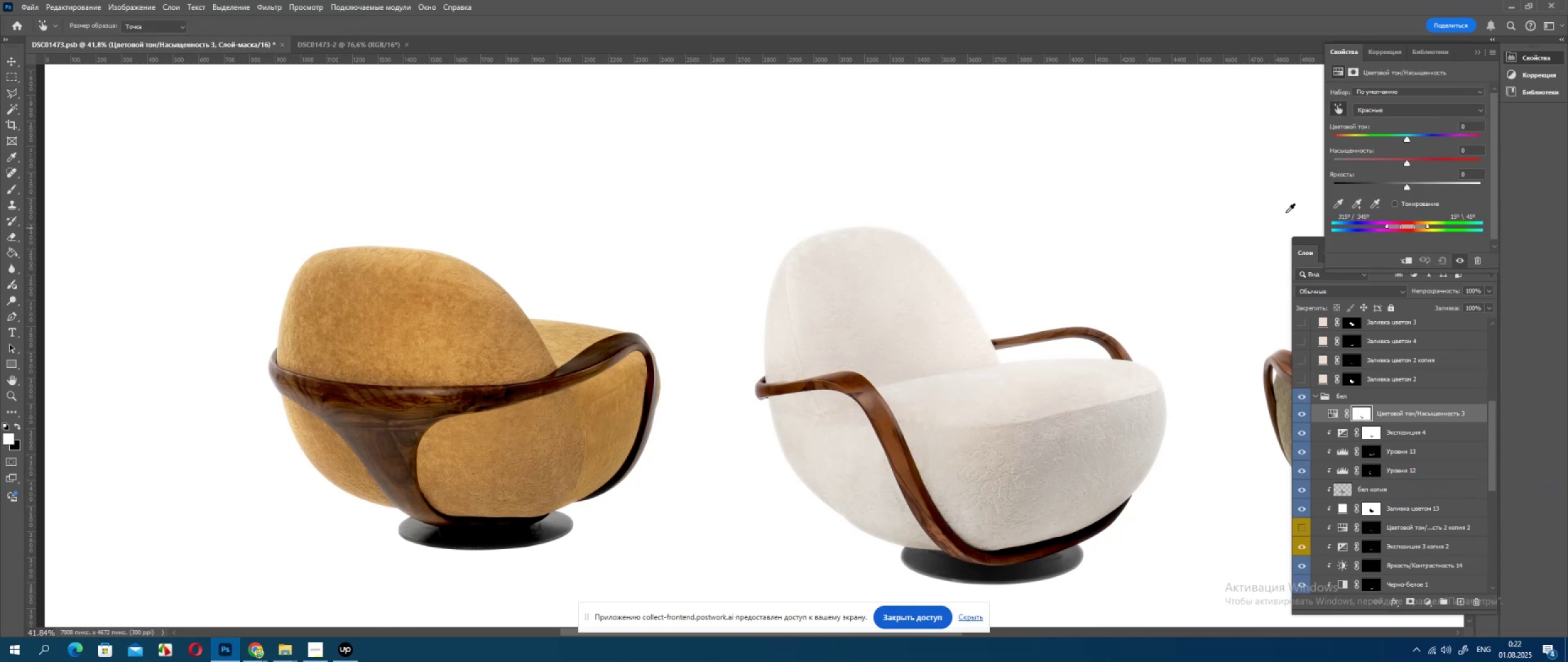 
left_click([905, 365])
 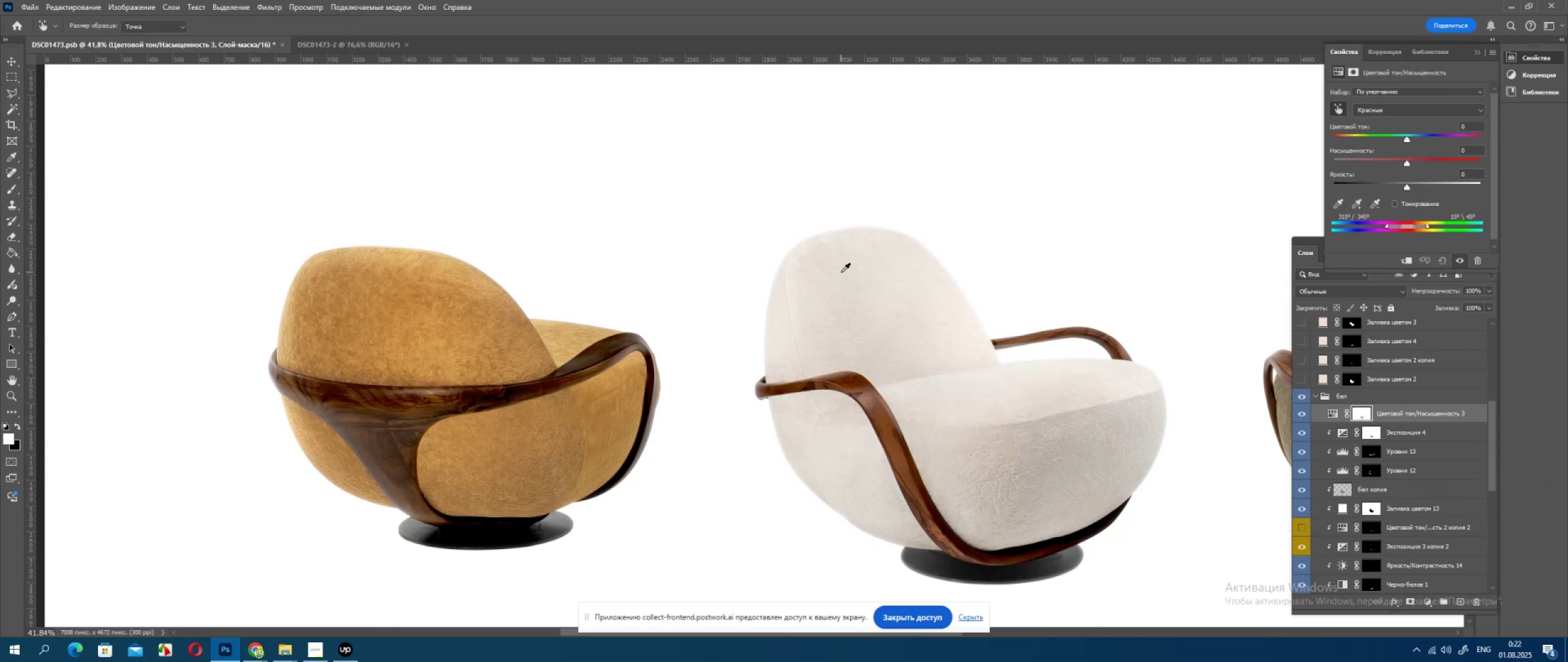 
left_click([841, 272])
 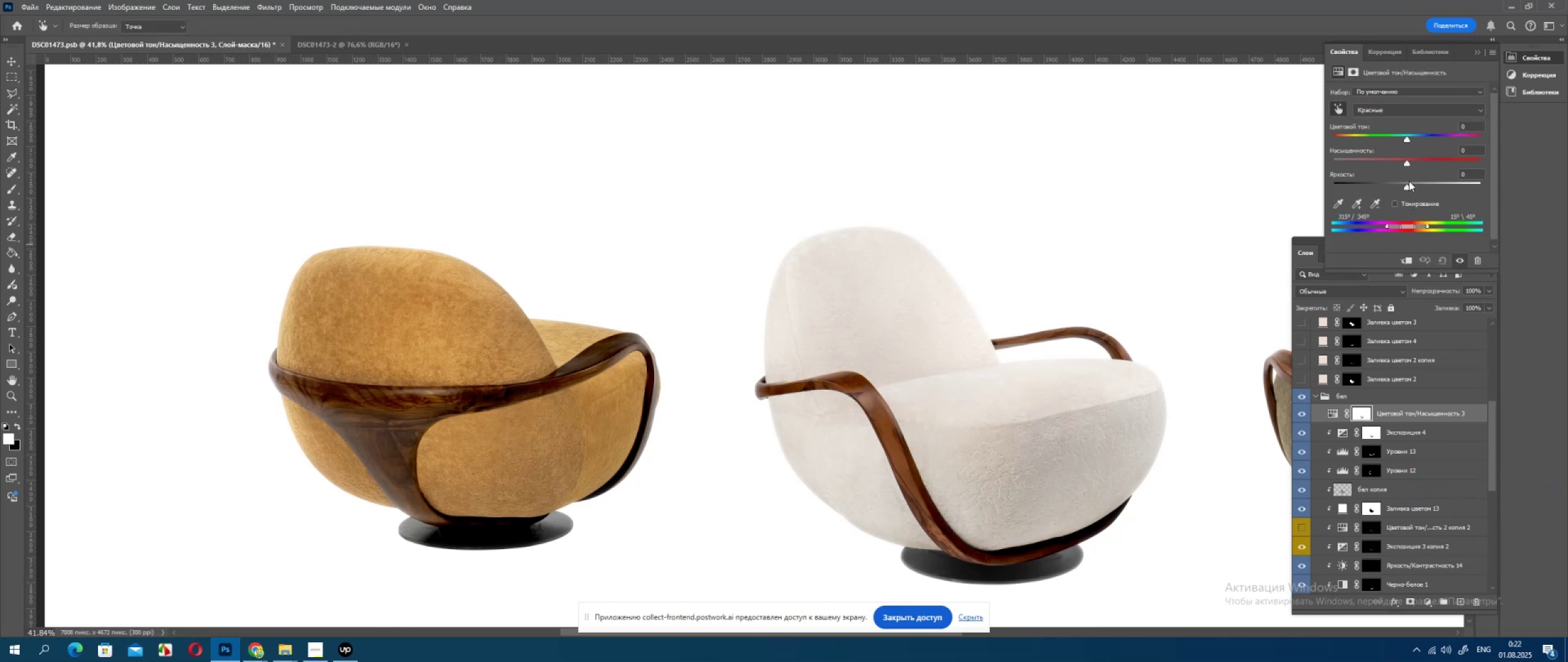 
left_click([1427, 184])
 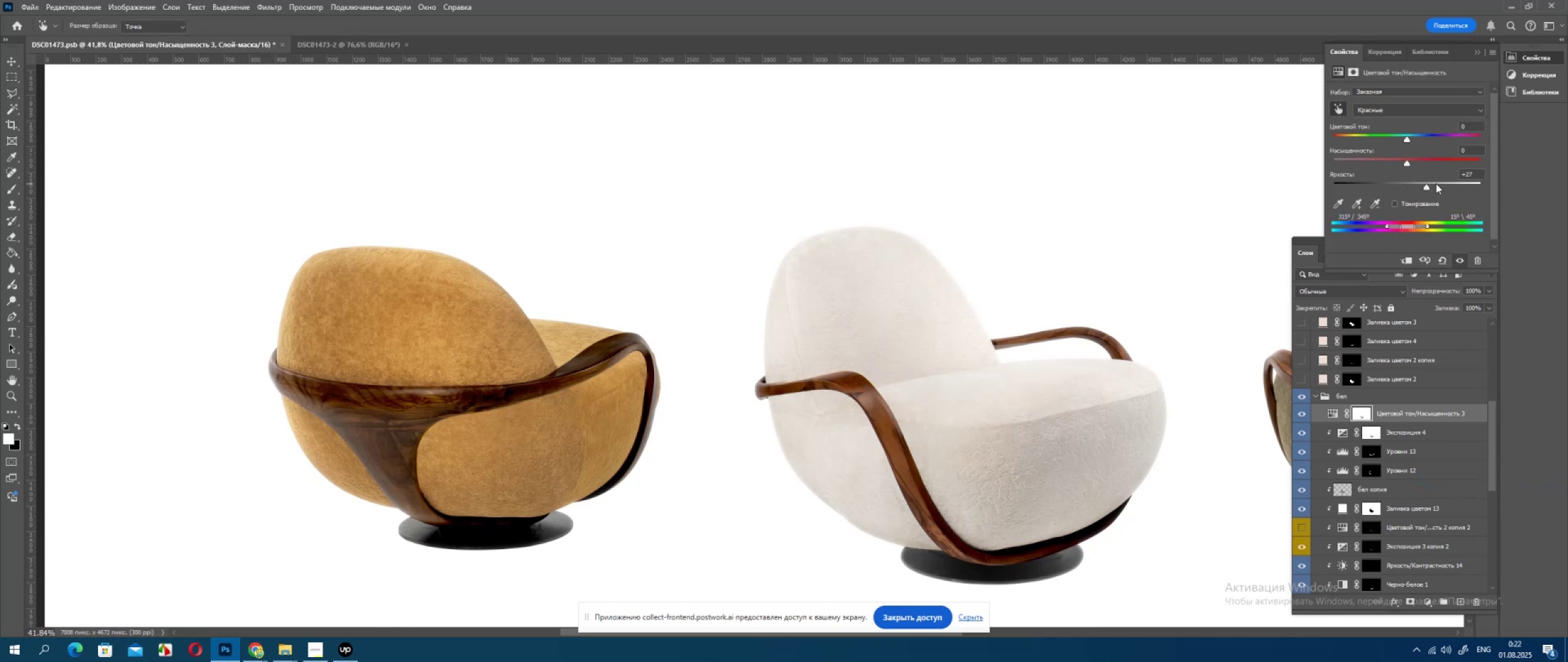 
left_click([1440, 184])
 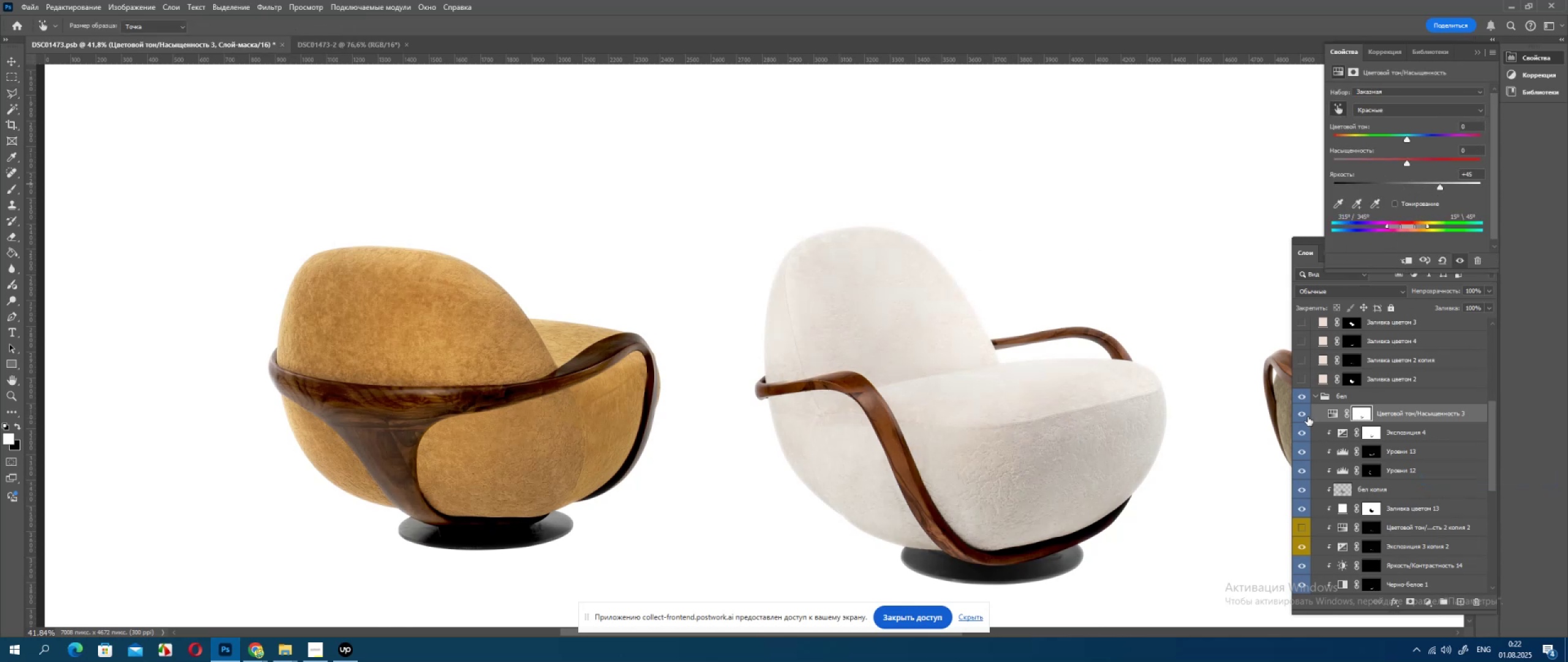 
left_click([1306, 414])
 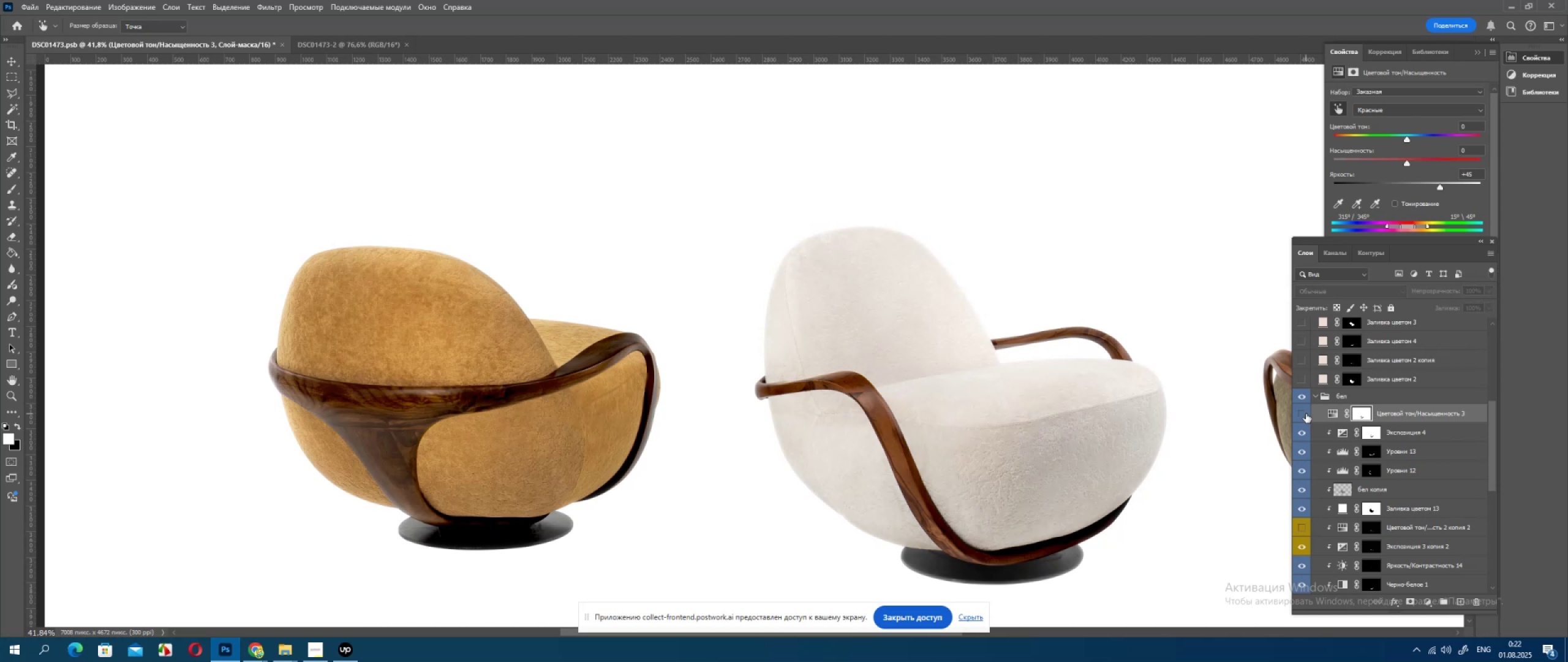 
left_click([1306, 414])
 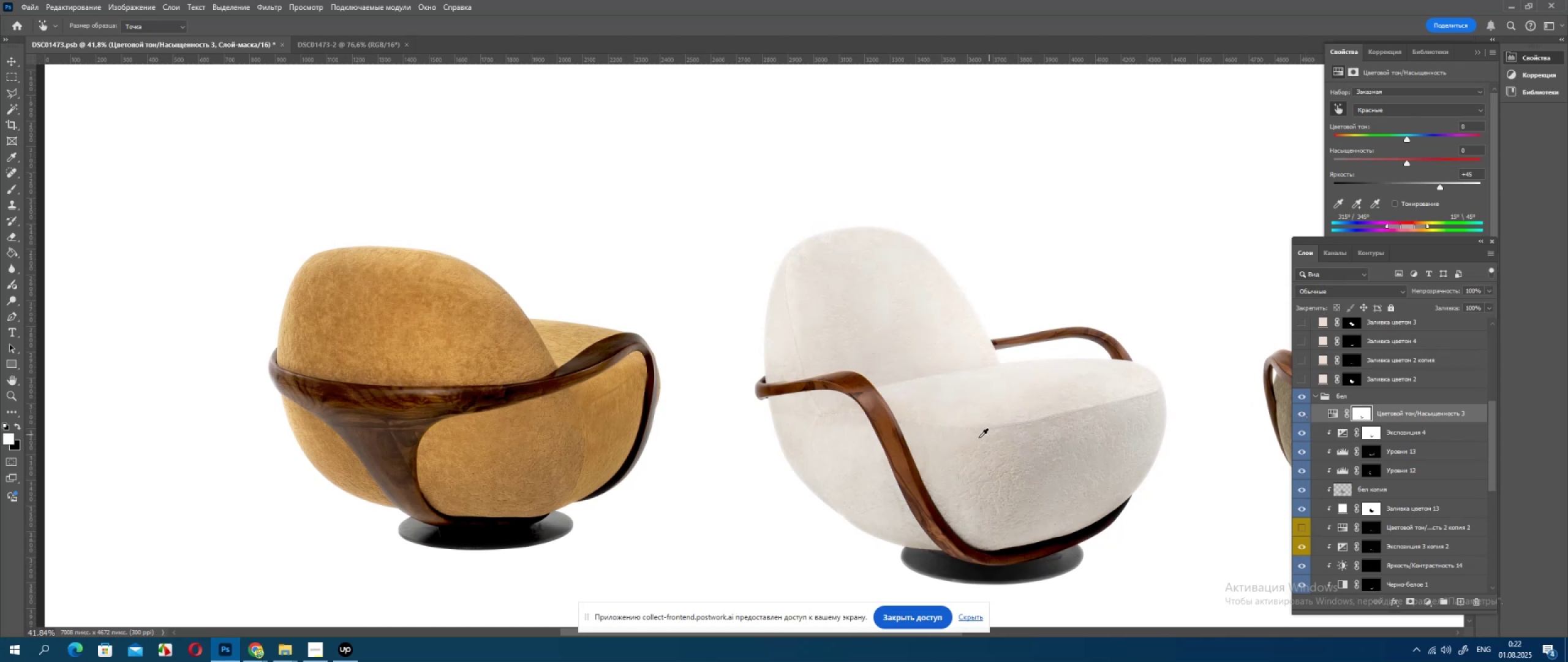 
left_click([978, 438])
 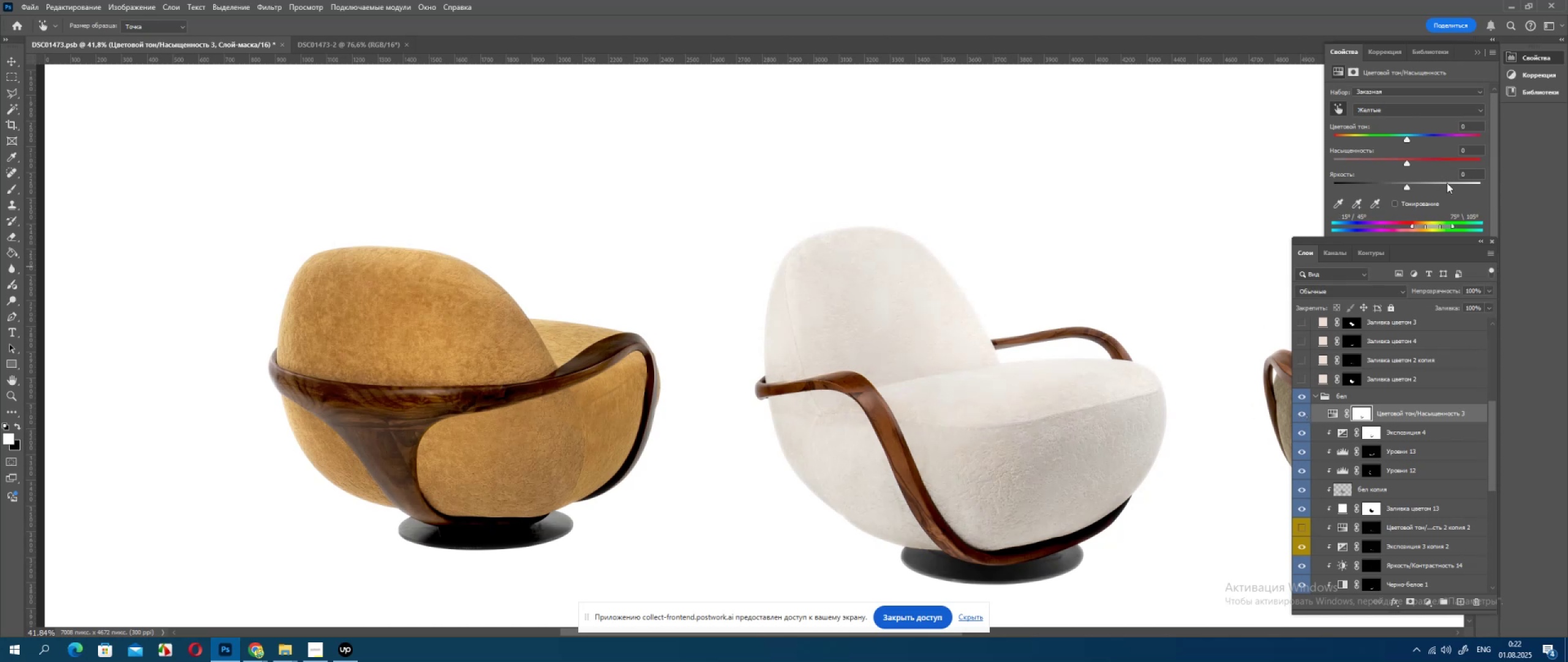 
left_click([1449, 185])
 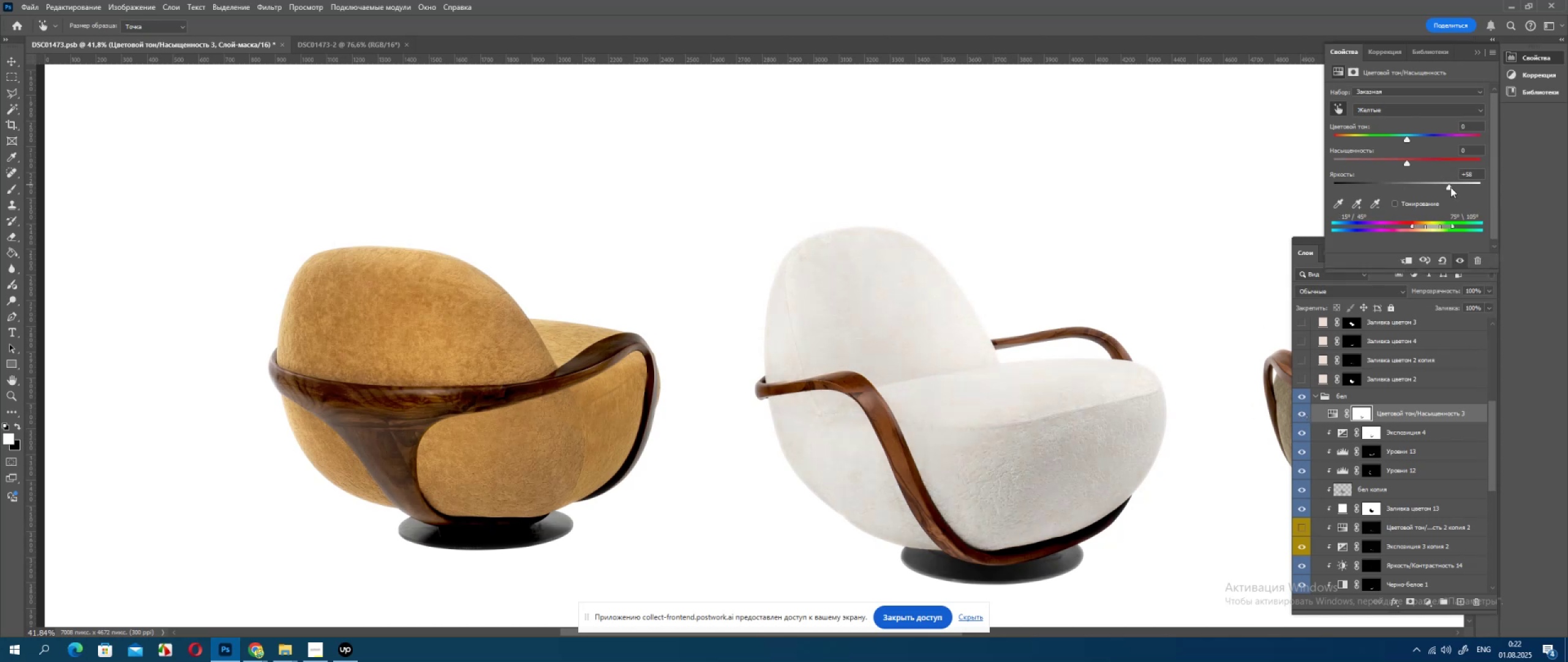 
left_click([1450, 187])
 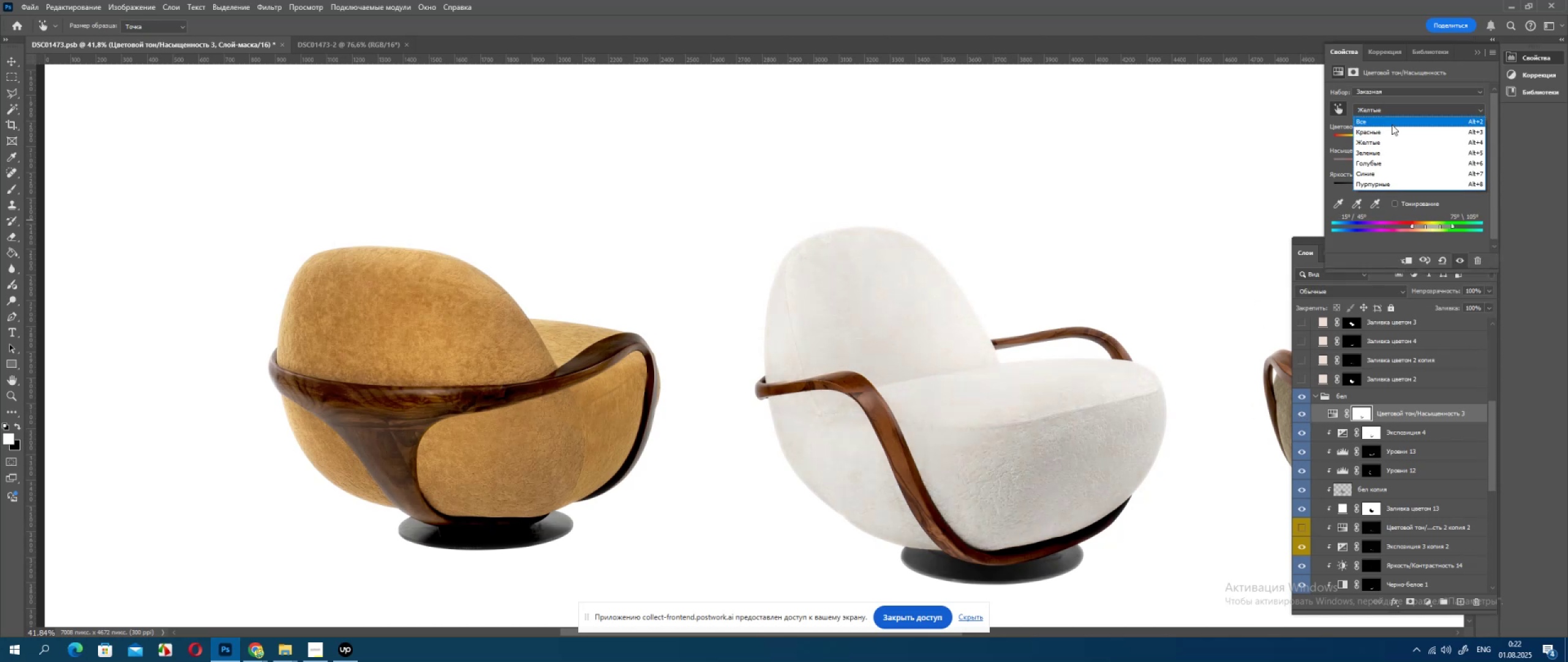 
left_click([1391, 129])
 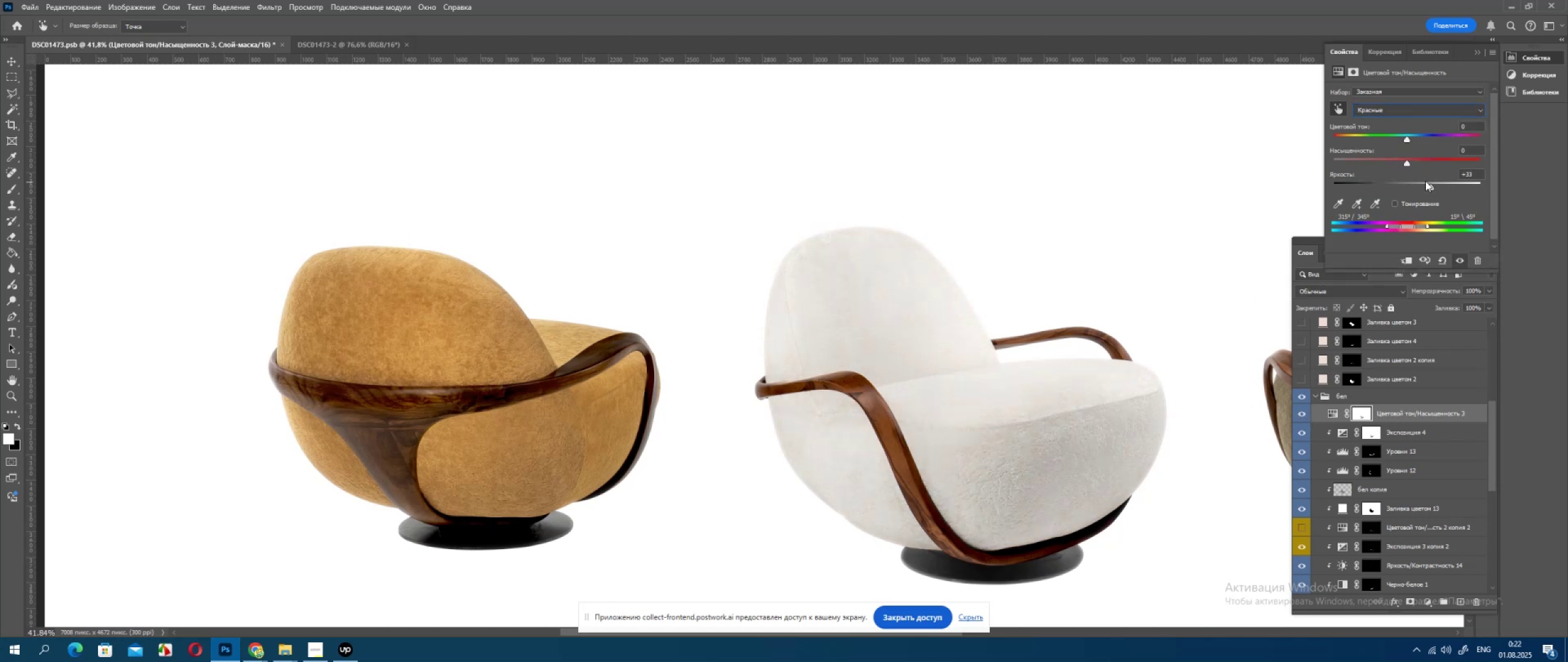 
left_click([1424, 181])
 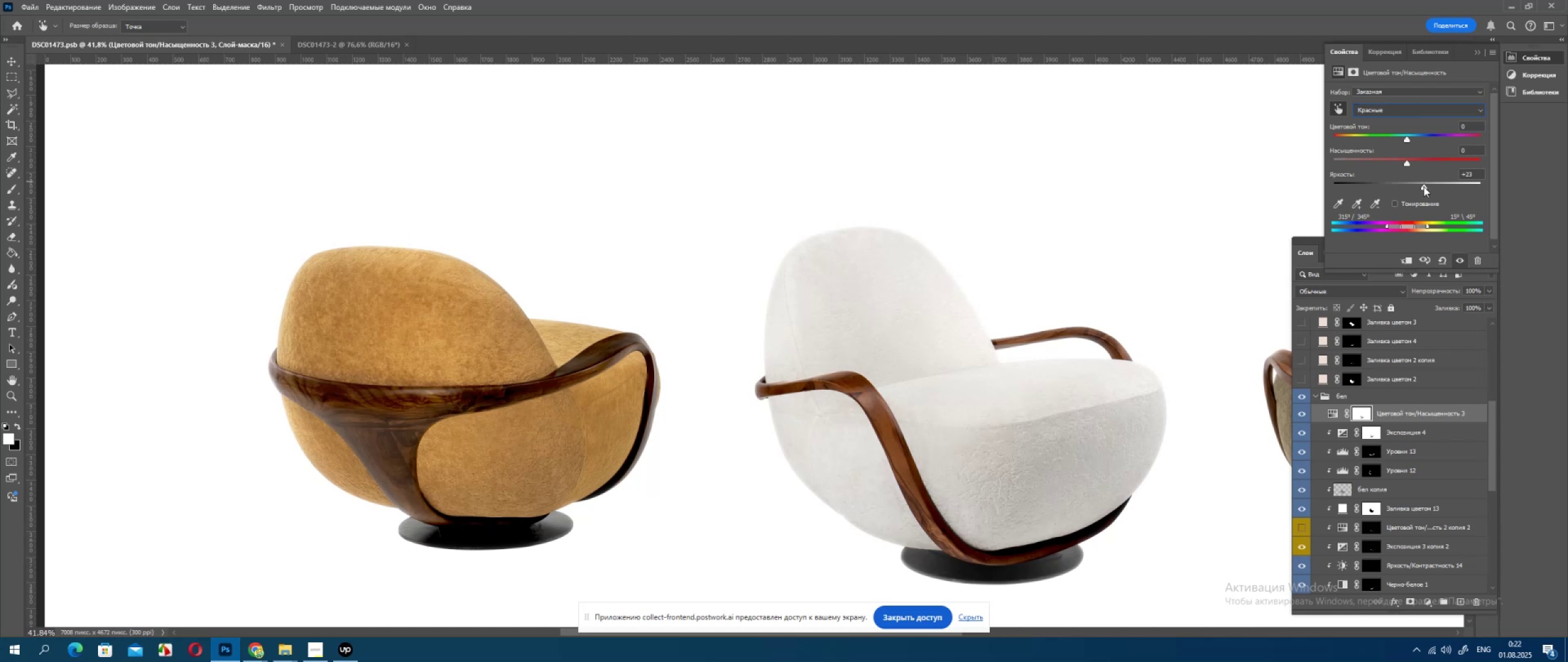 
left_click([1306, 416])
 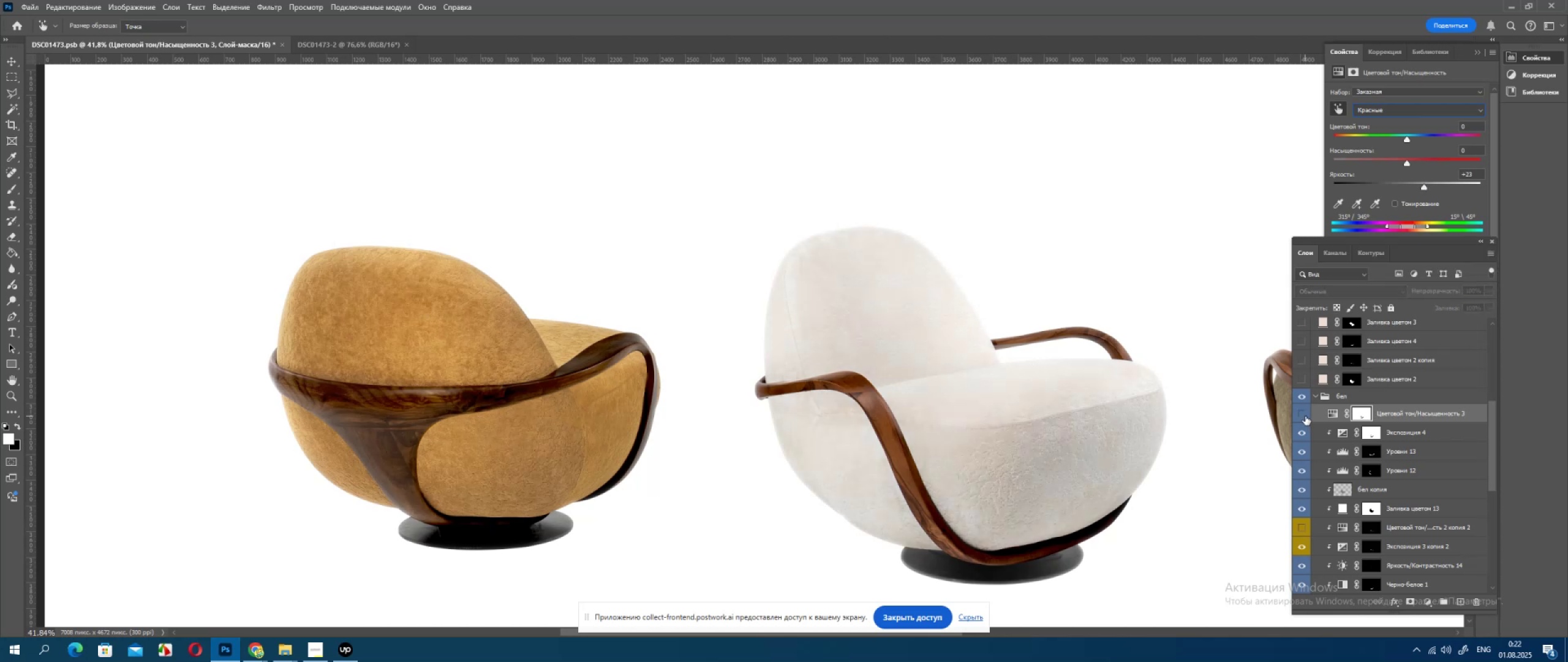 
left_click([1305, 416])
 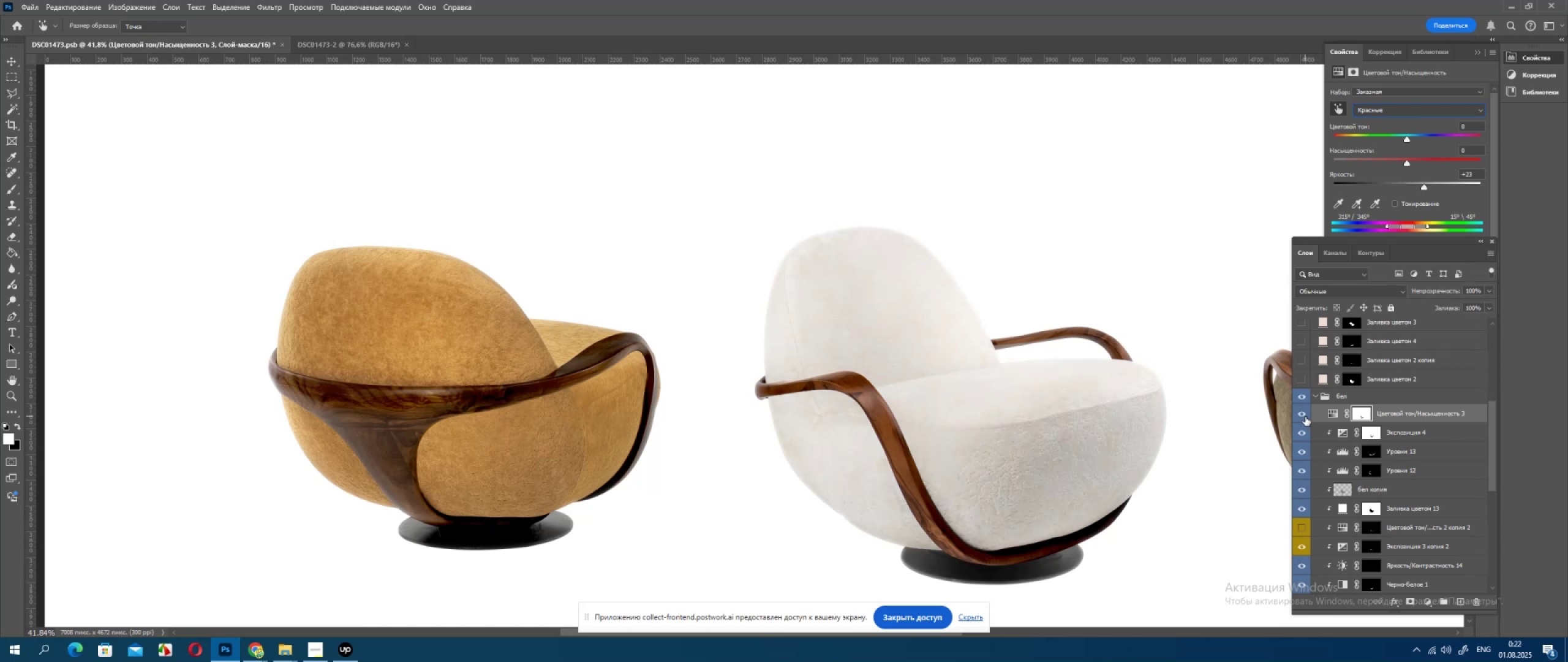 
left_click([1305, 417])
 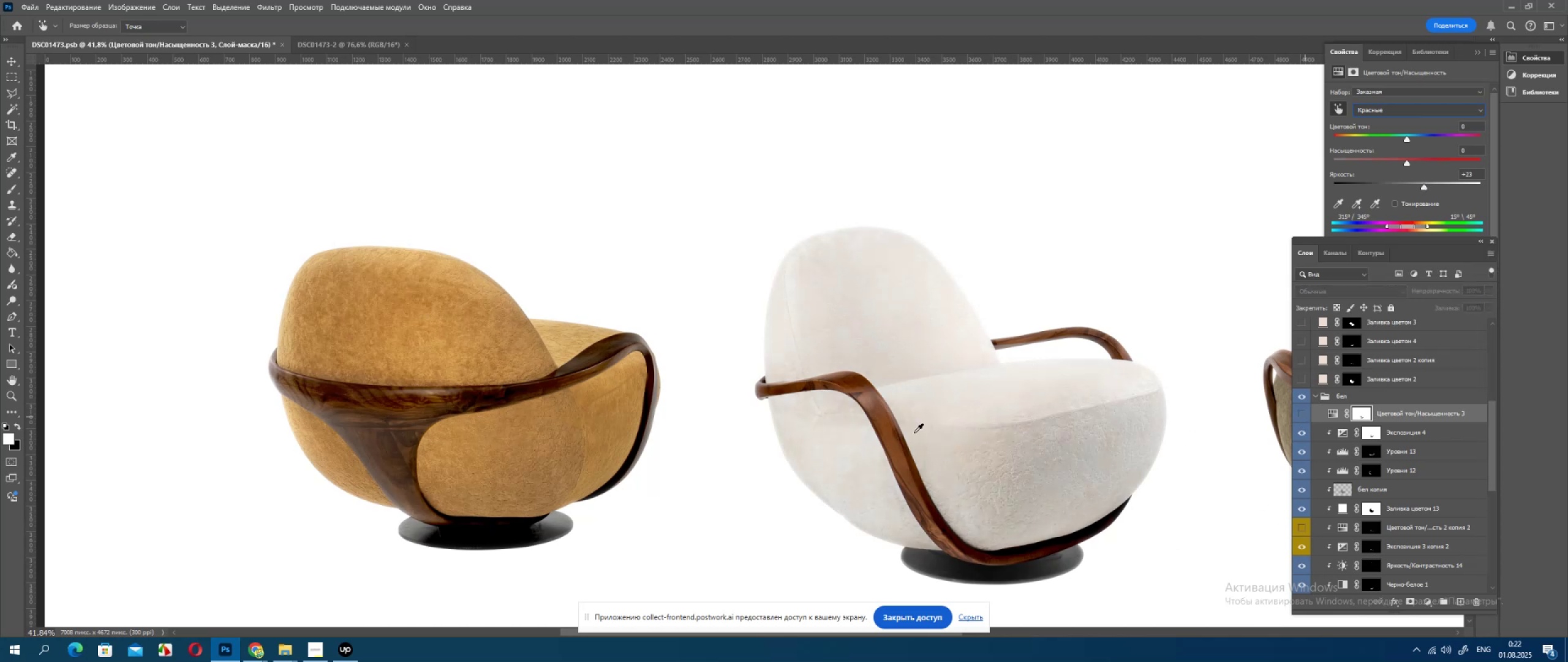 
left_click([971, 431])
 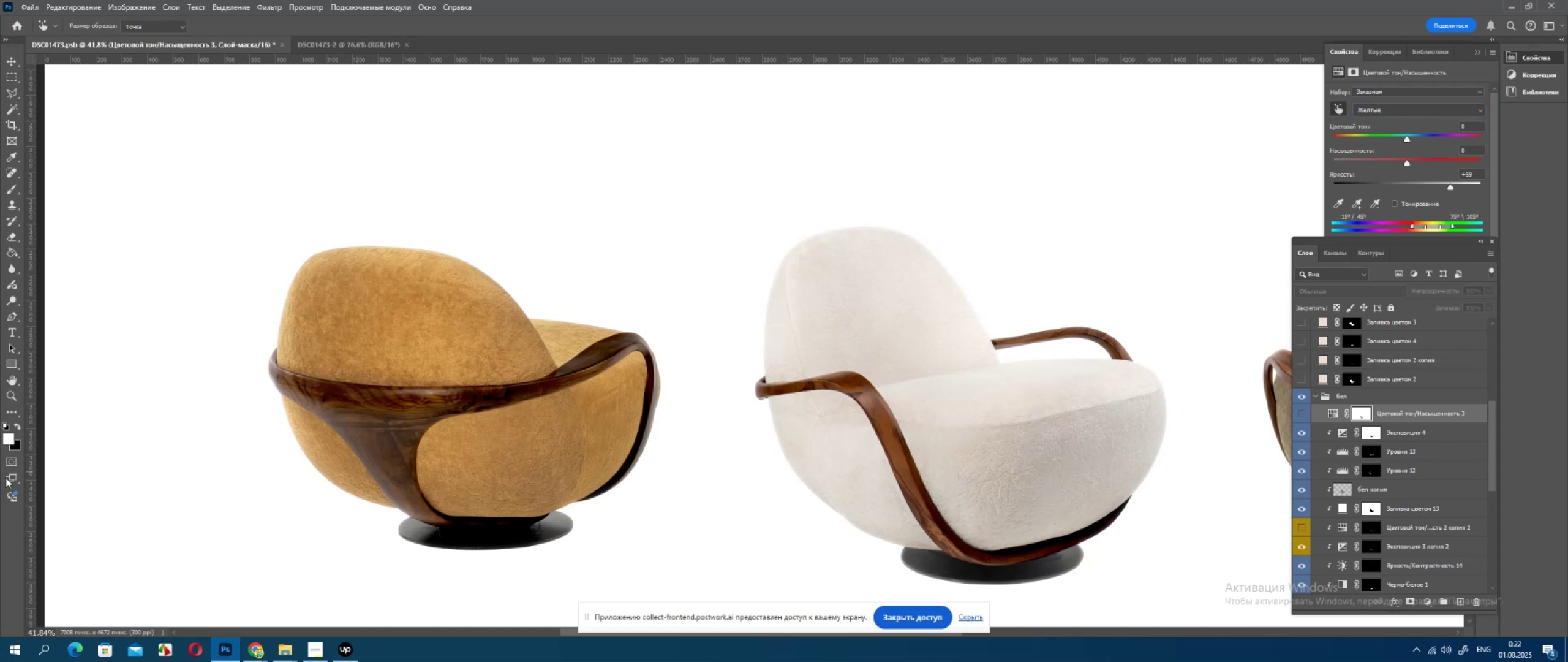 
key(Control+Z)
 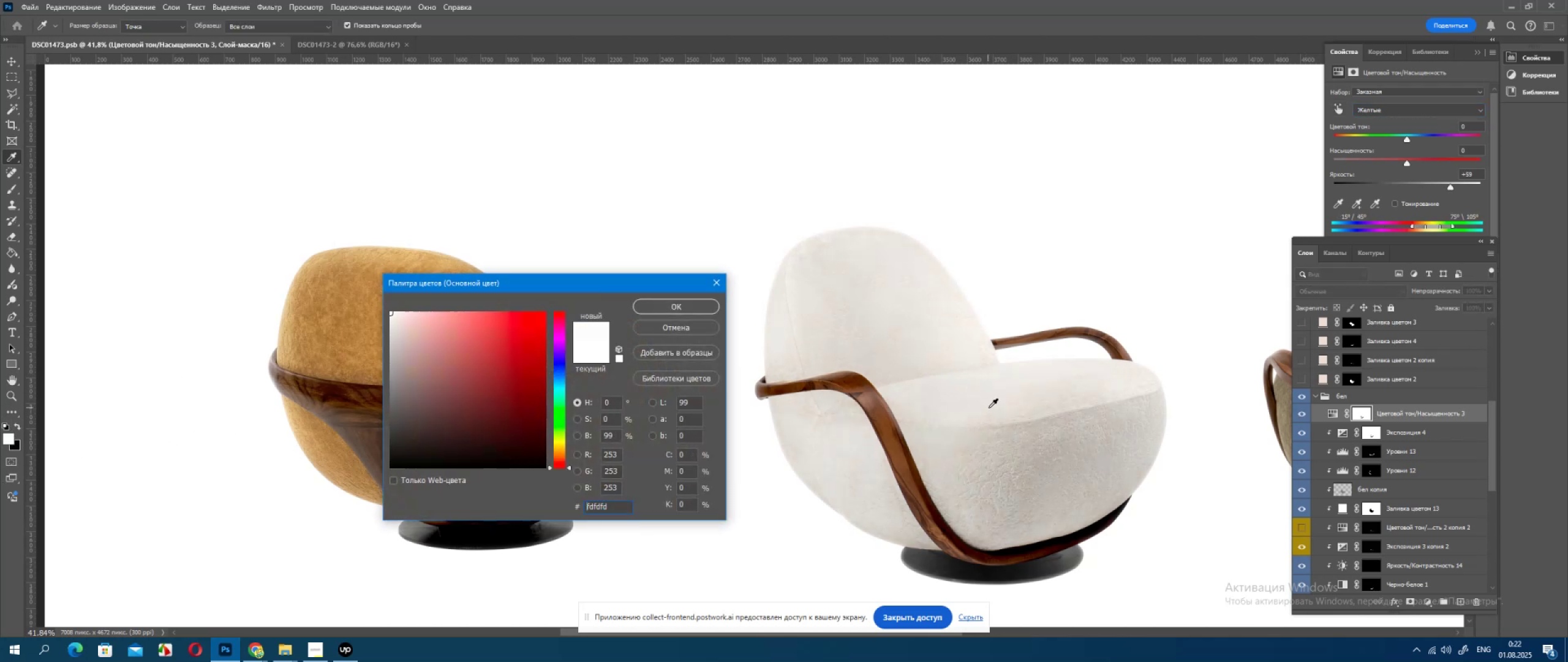 
left_click([693, 332])
 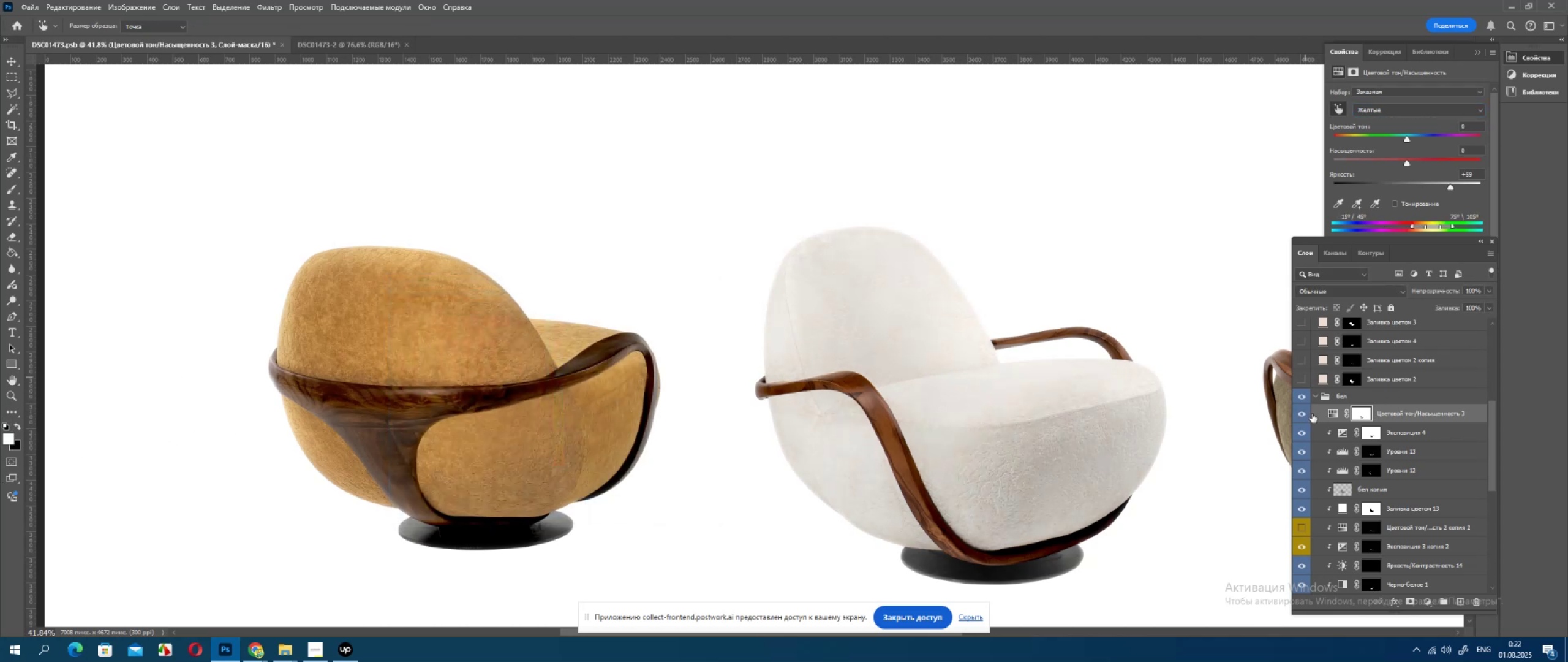 
left_click([1305, 414])
 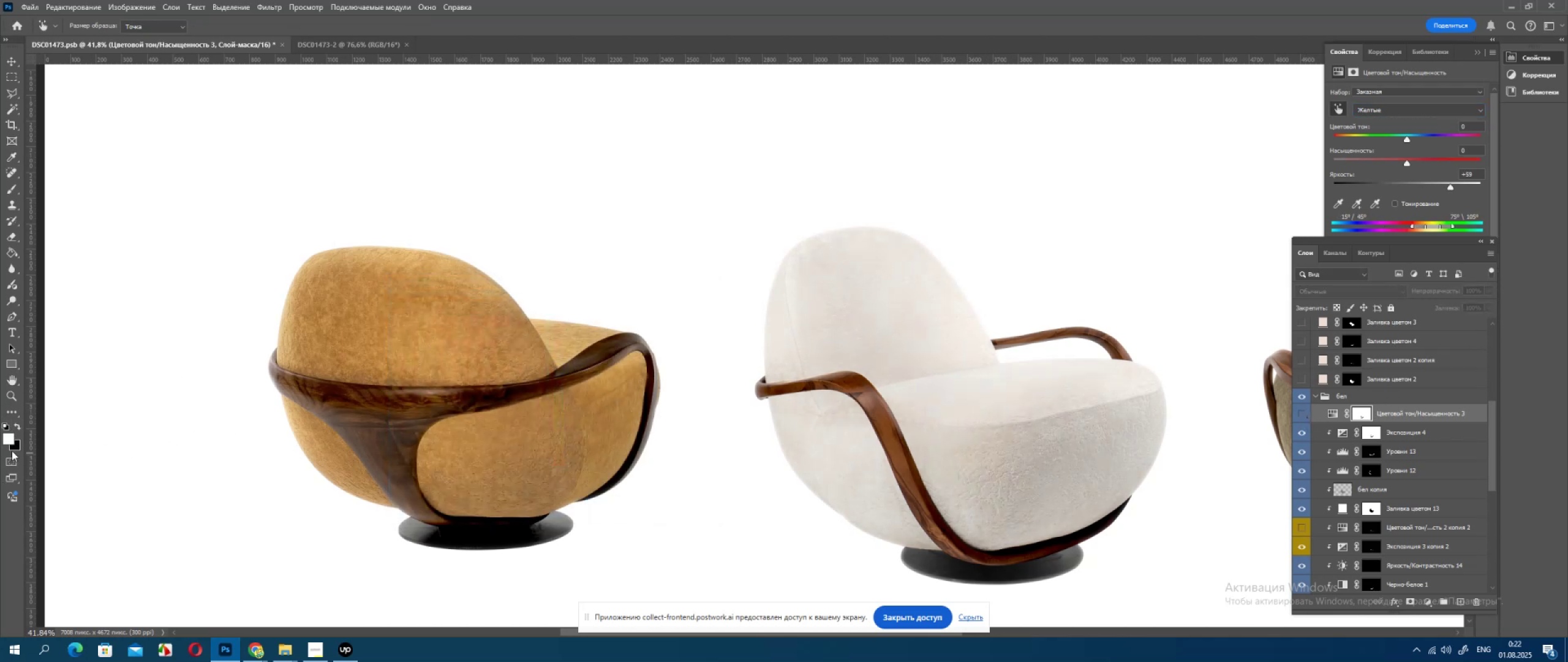 
left_click([9, 439])
 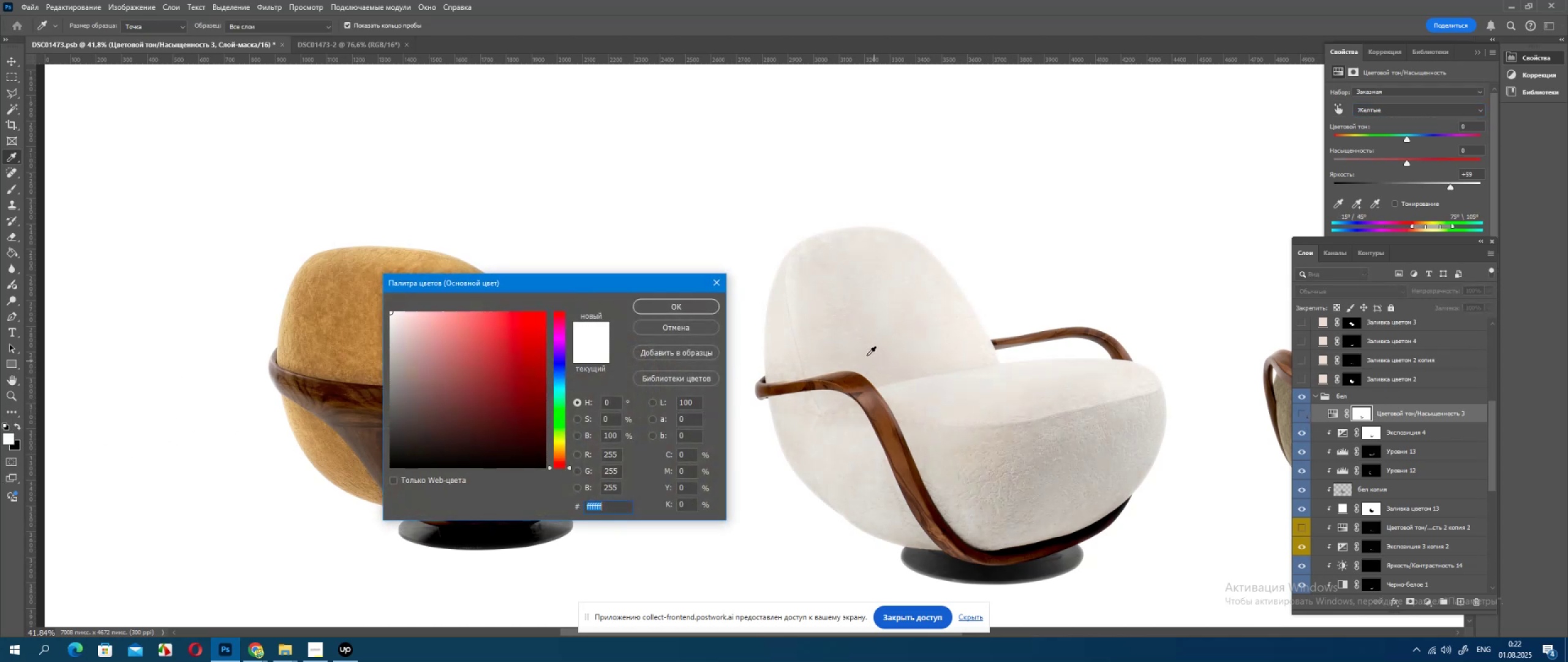 
left_click([866, 354])
 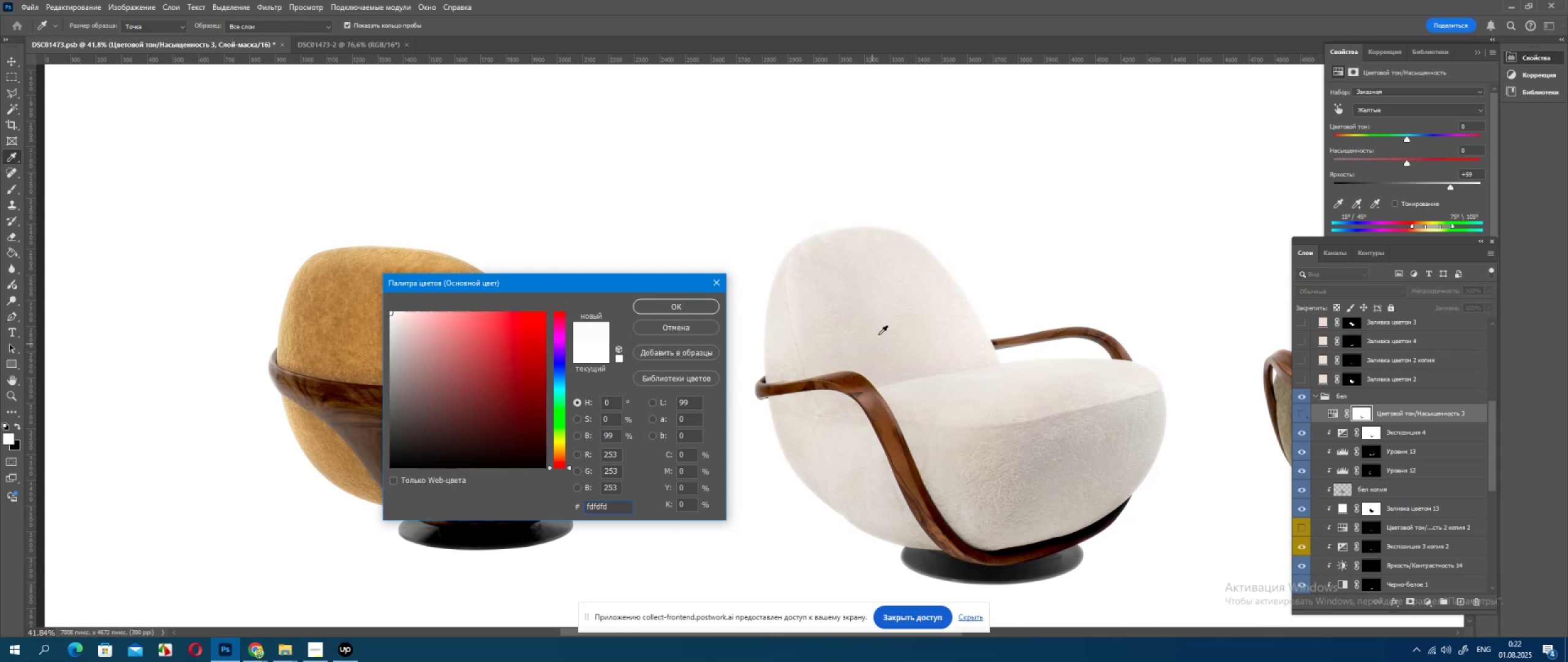 
left_click([883, 329])
 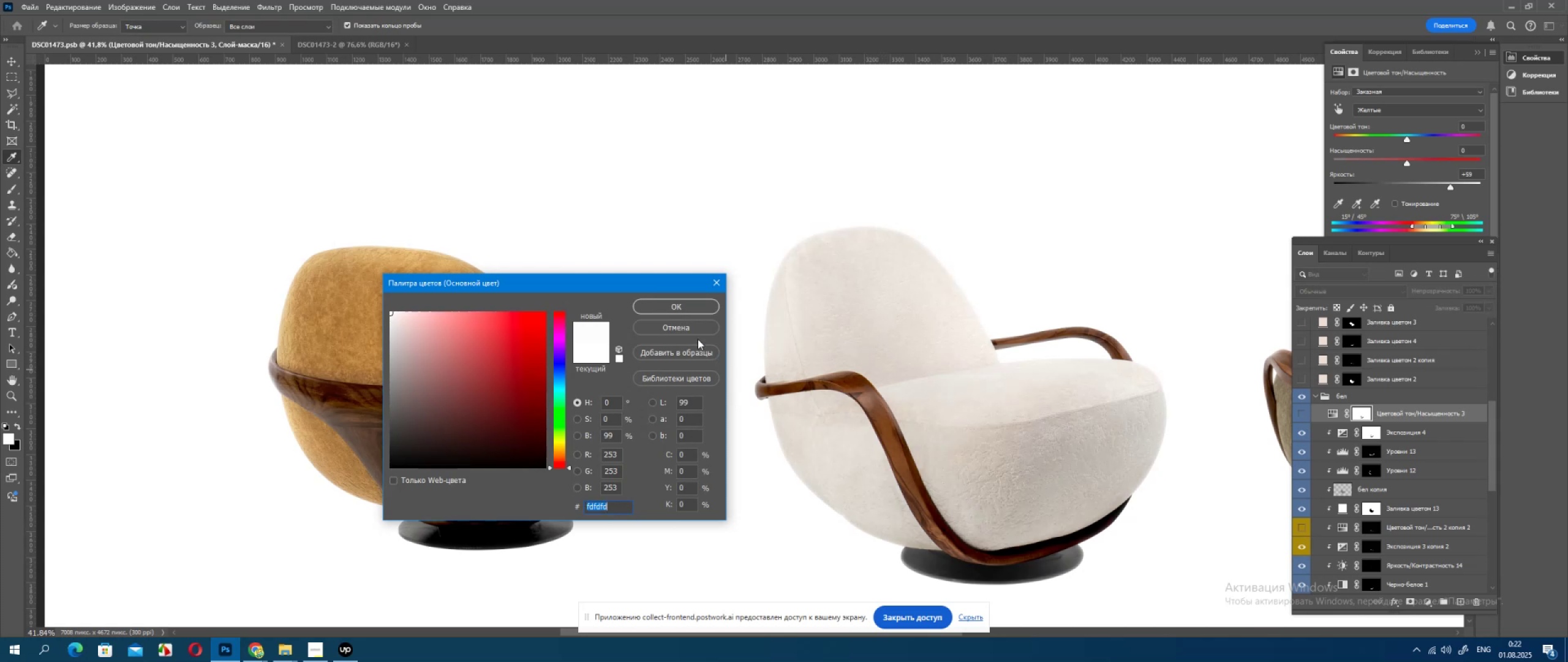 
left_click([690, 330])
 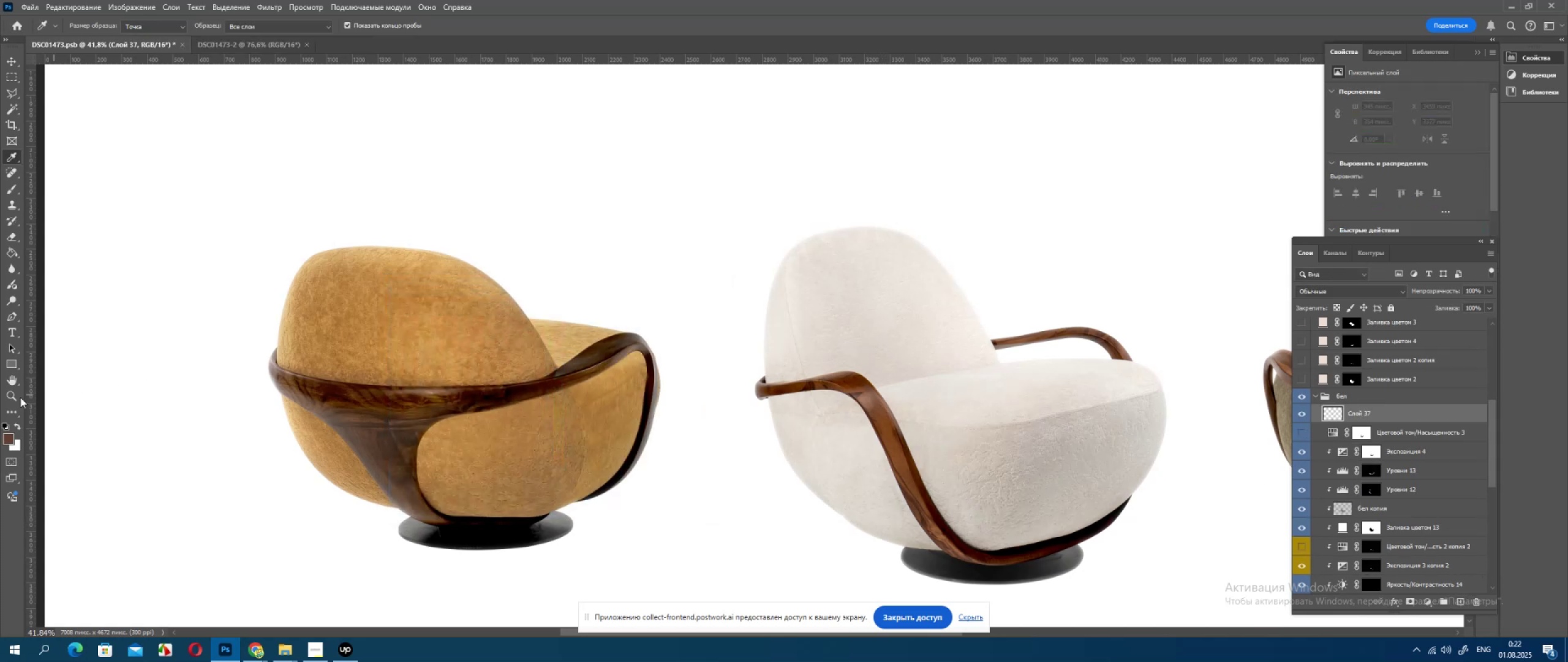 
left_click([7, 443])
 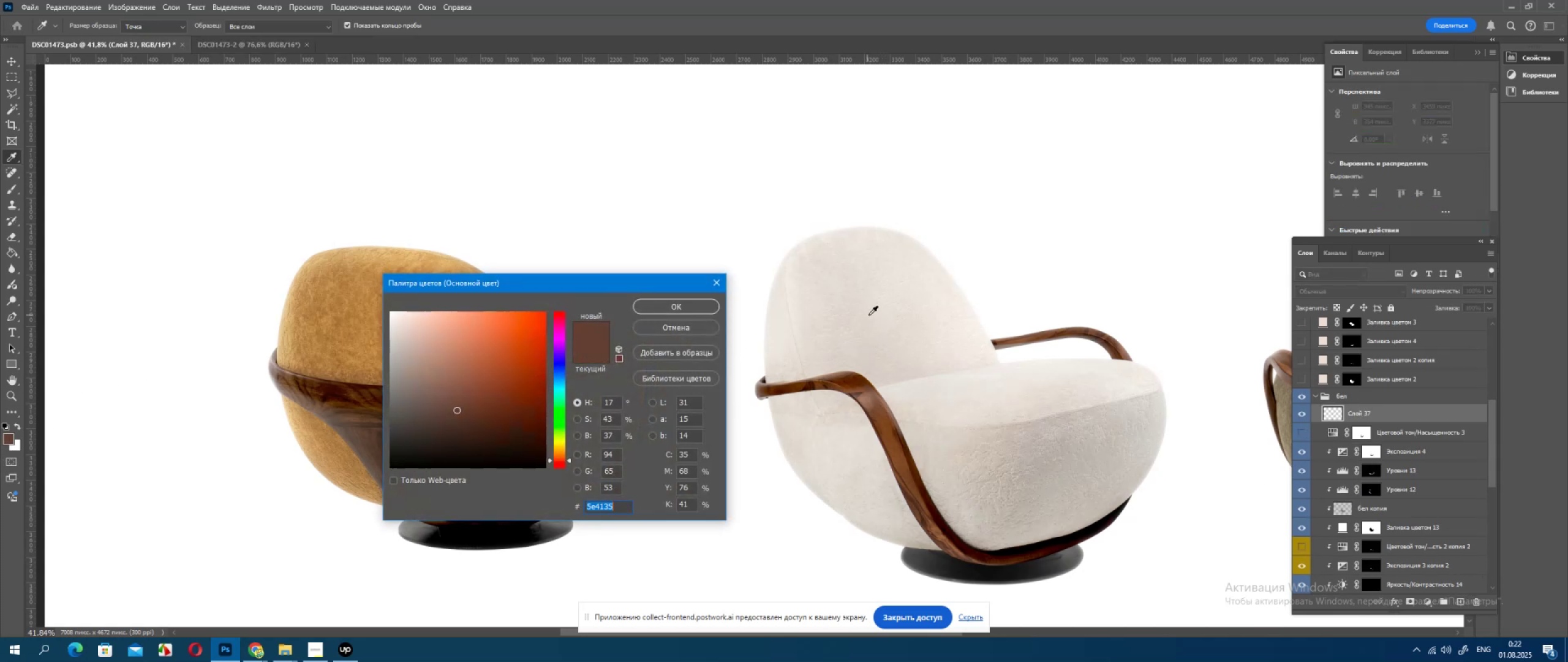 
left_click([869, 315])
 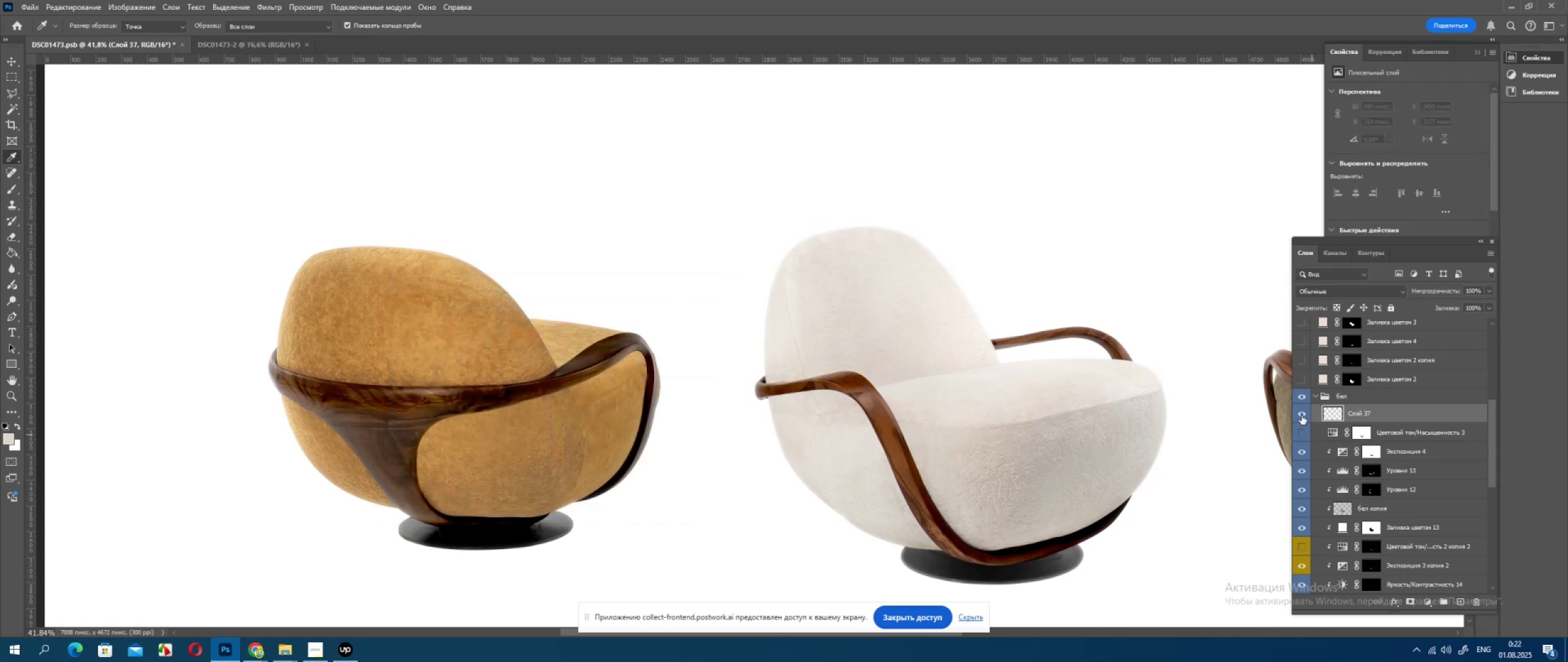 
left_click([1299, 431])
 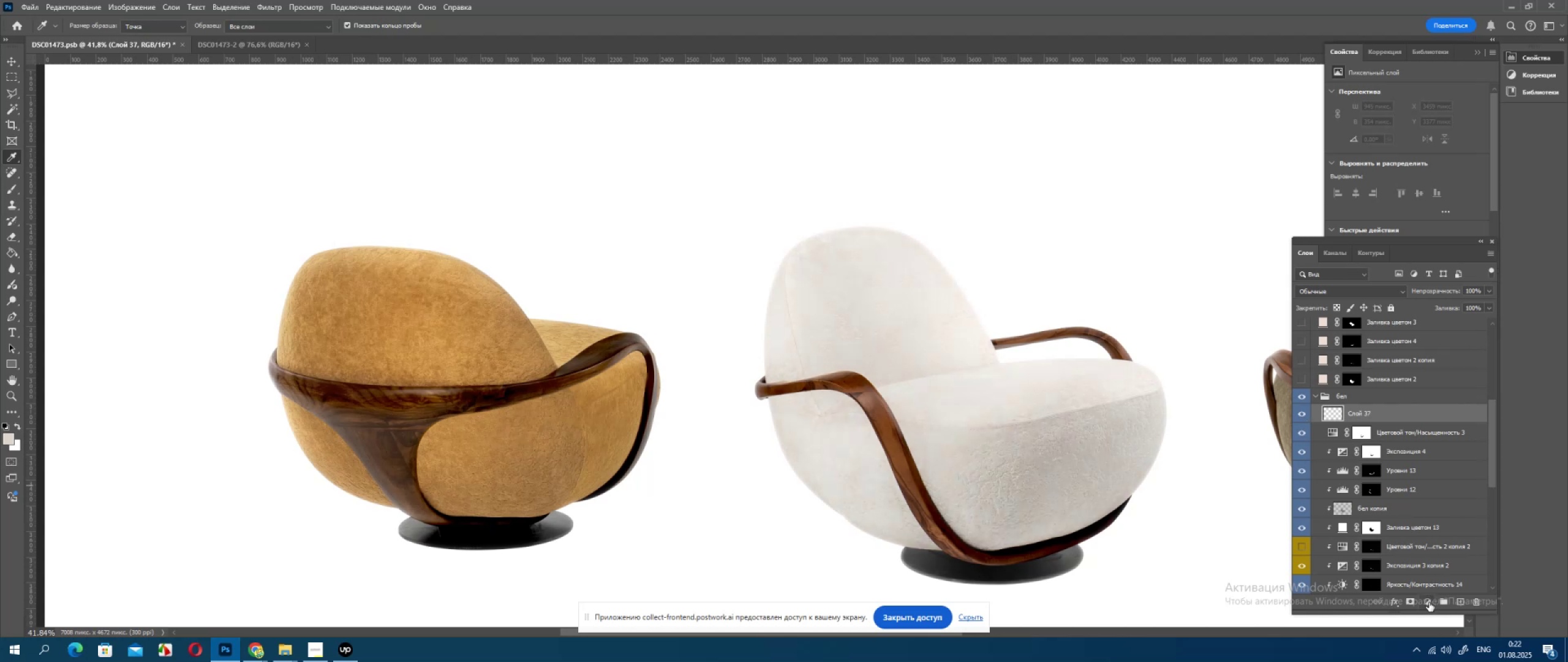 
left_click([1429, 603])
 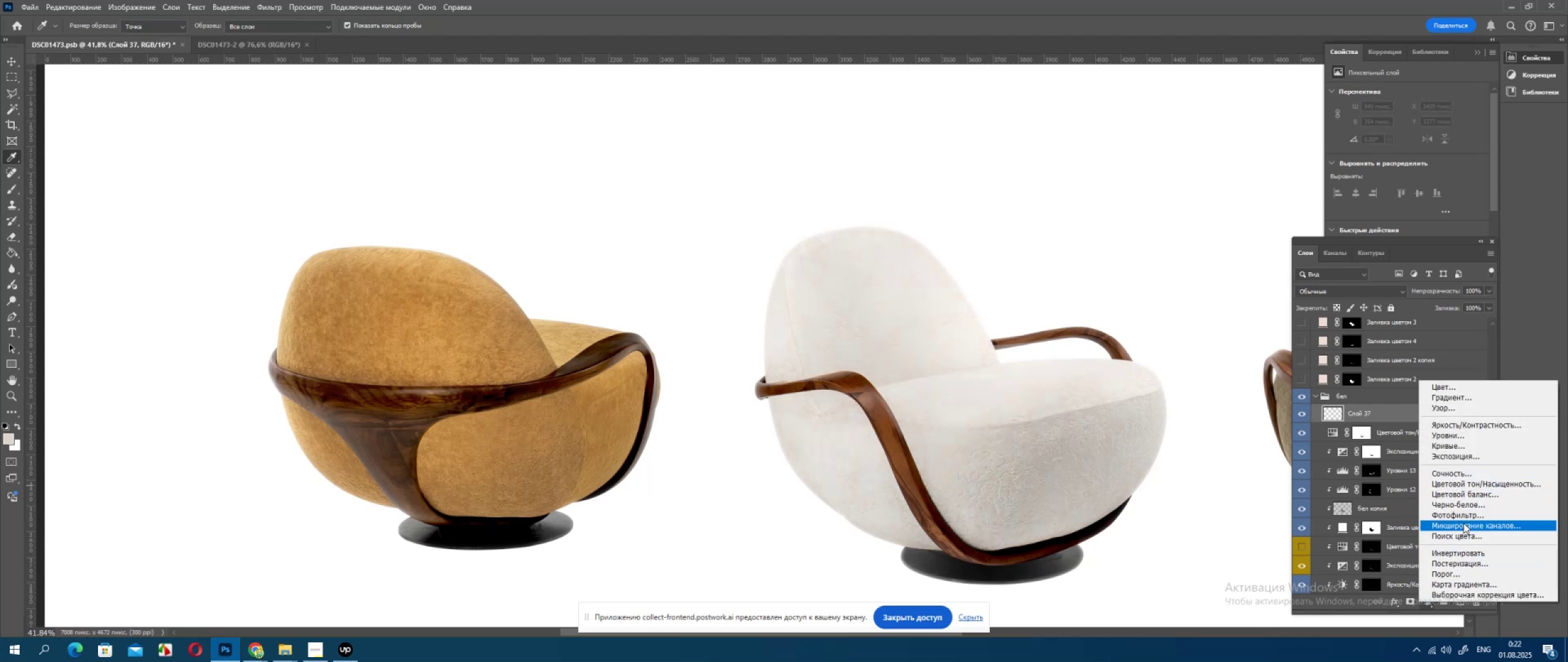 
left_click([1464, 516])
 